 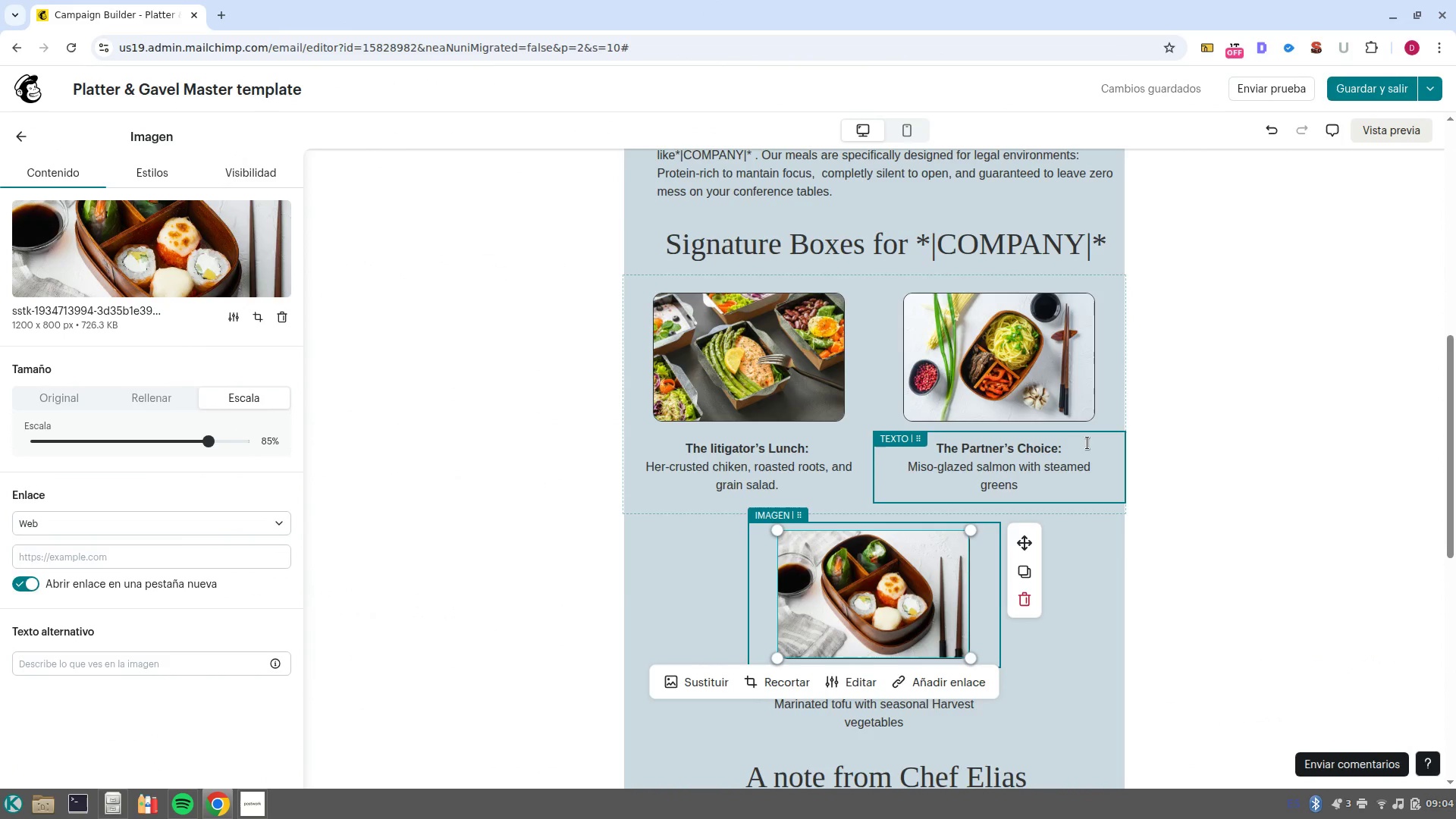 
scroll: coordinate [862, 605], scroll_direction: down, amount: 4.0
 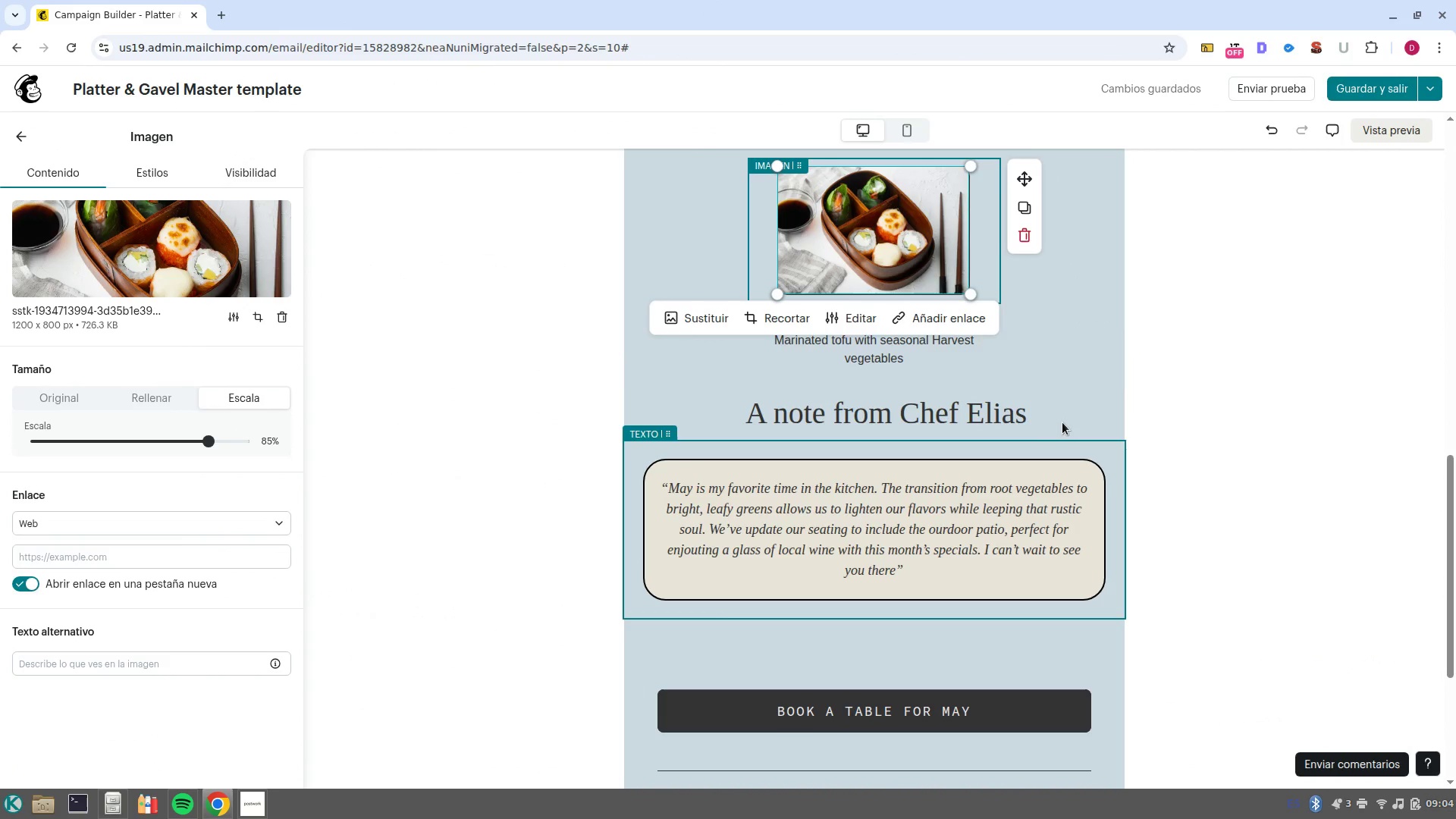 
left_click([1064, 416])
 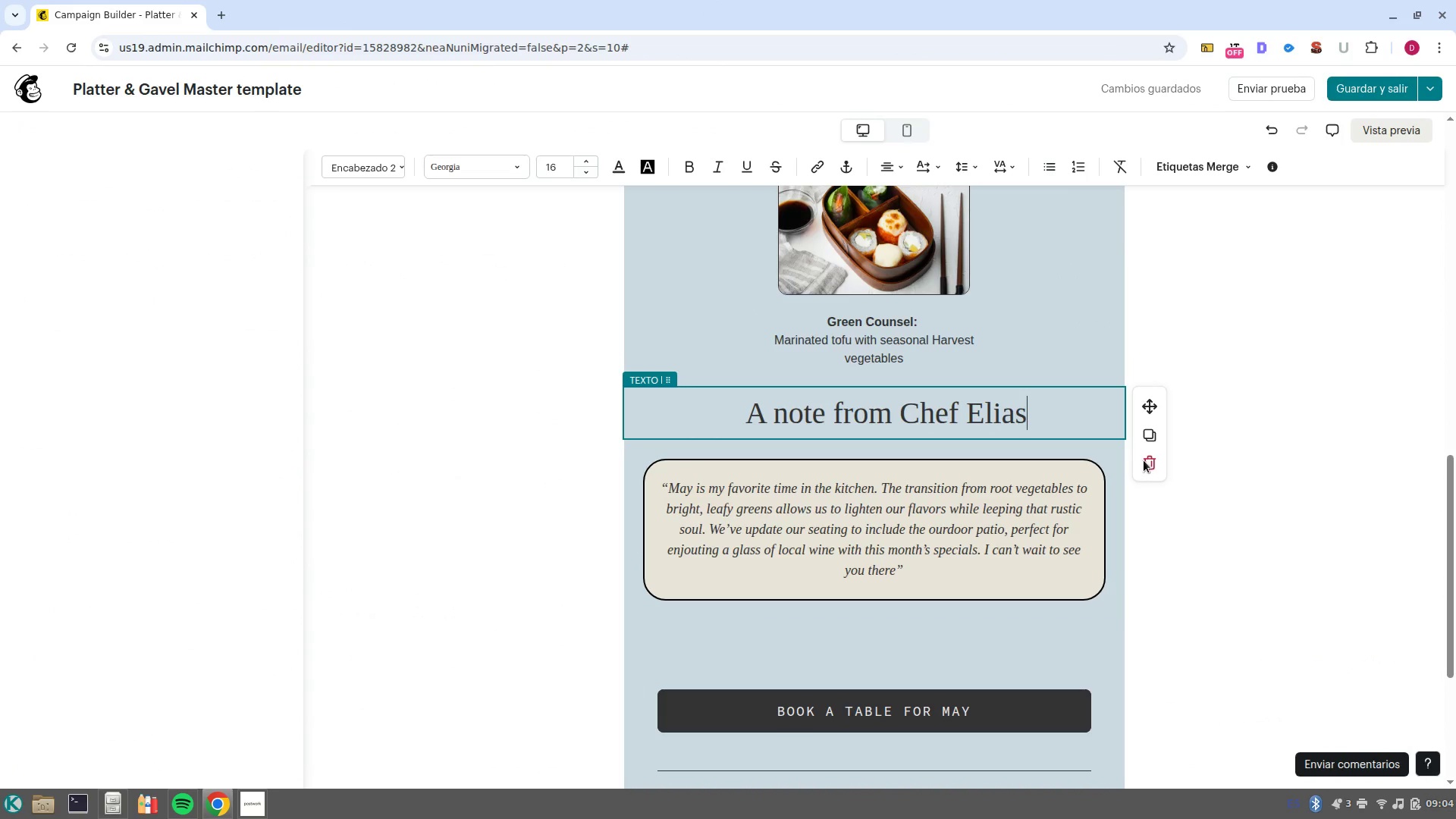 
left_click([1144, 460])
 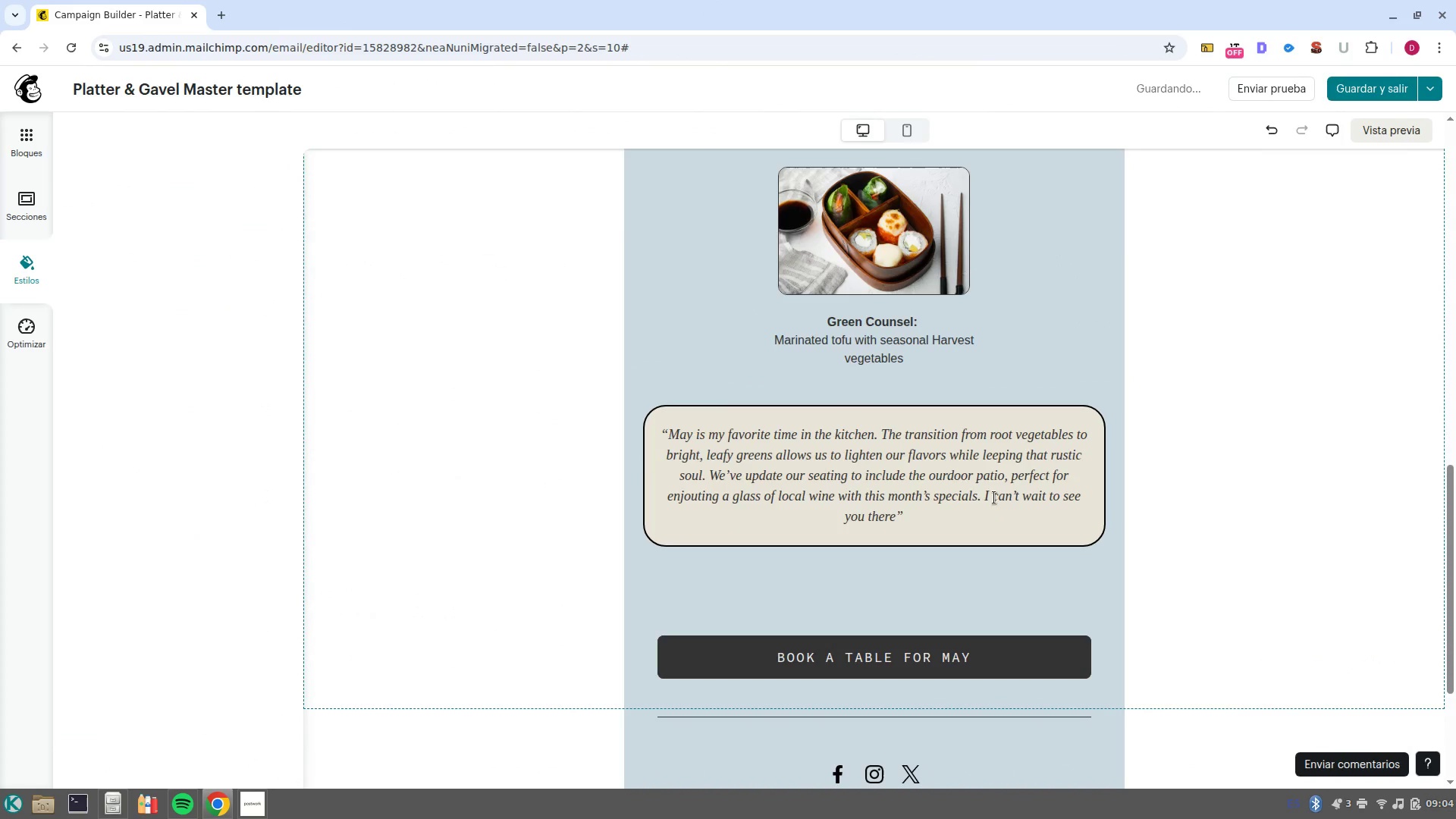 
left_click([993, 469])
 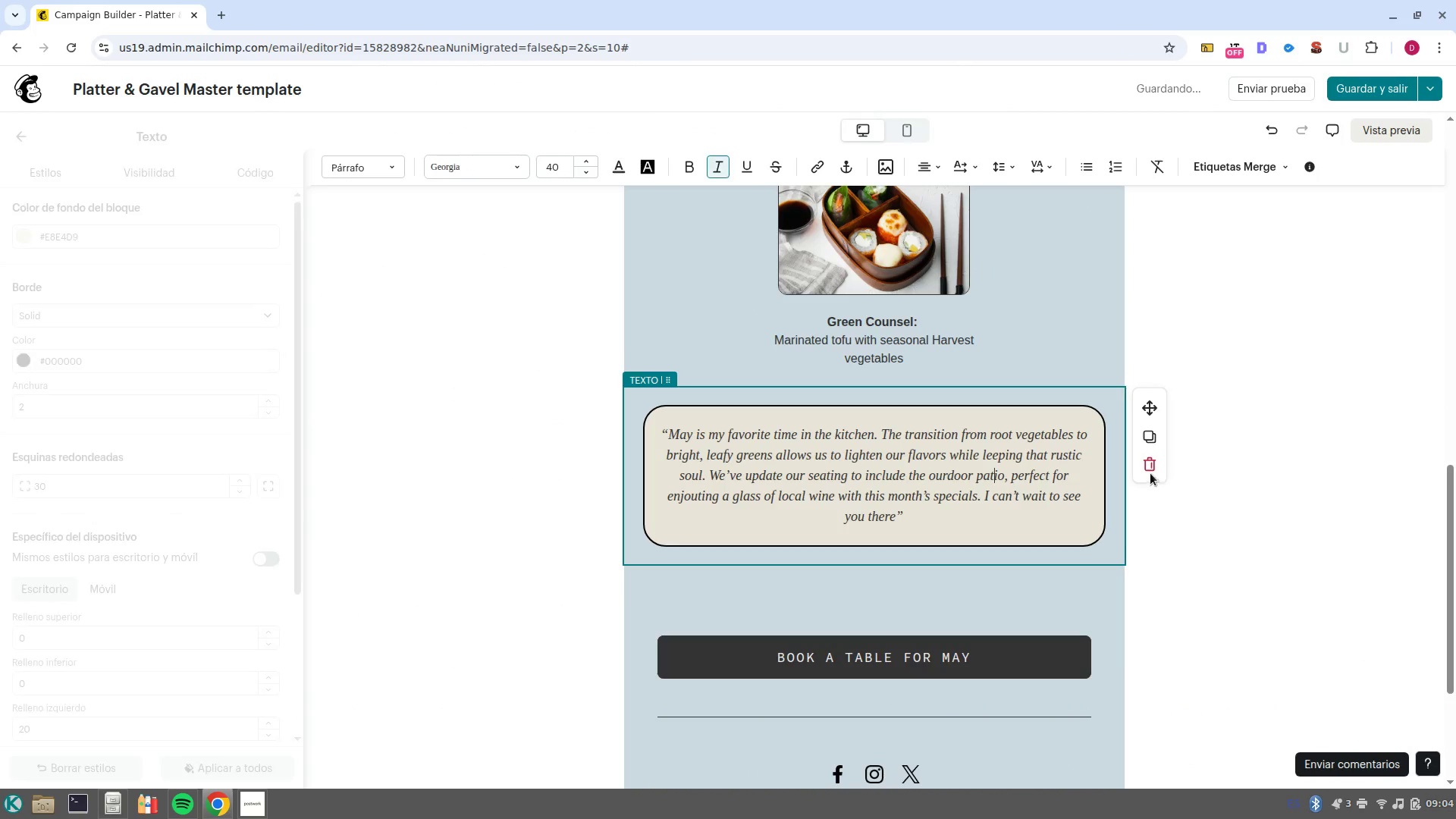 
left_click([1151, 469])
 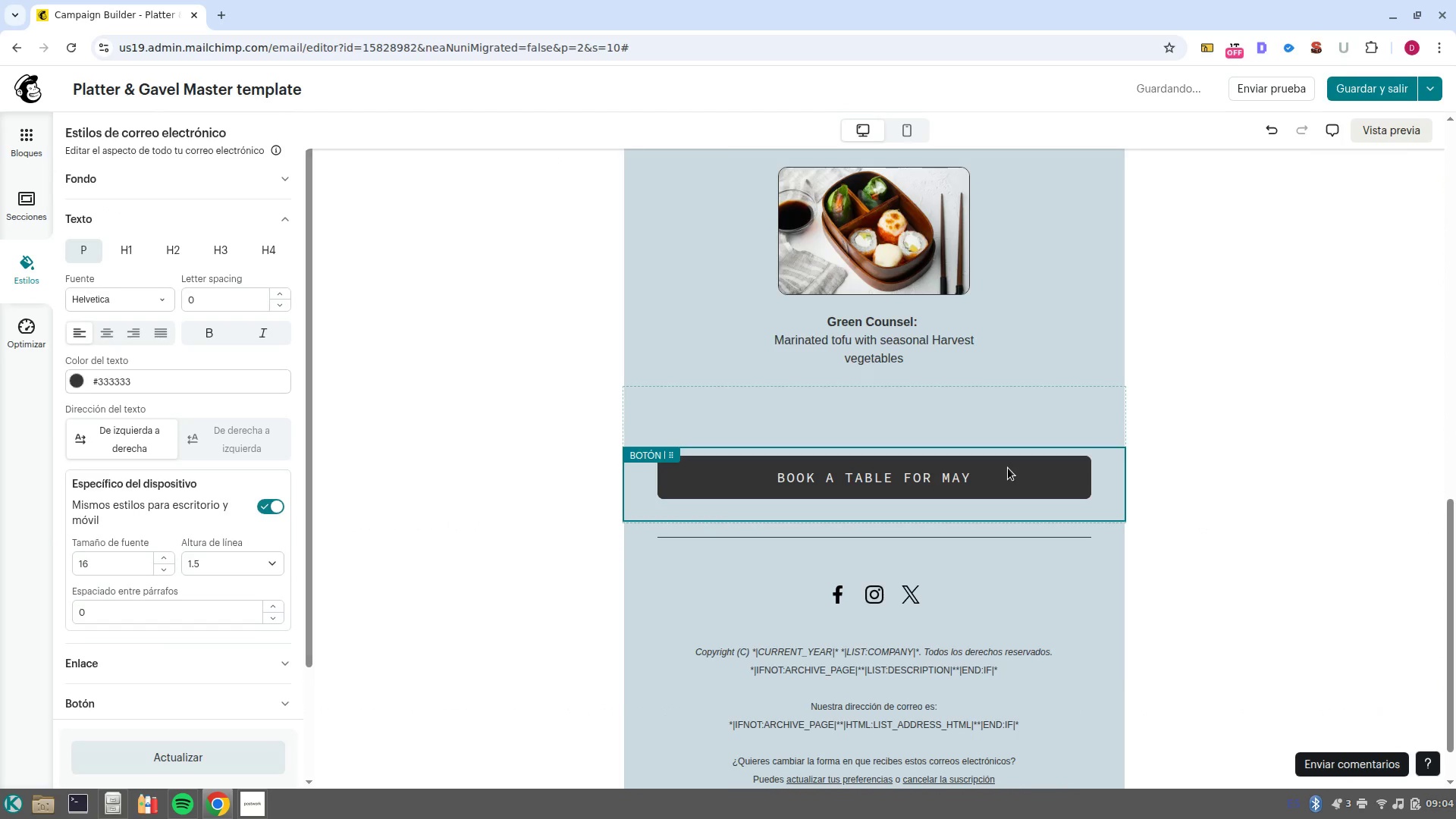 
scroll: coordinate [971, 435], scroll_direction: up, amount: 14.0
 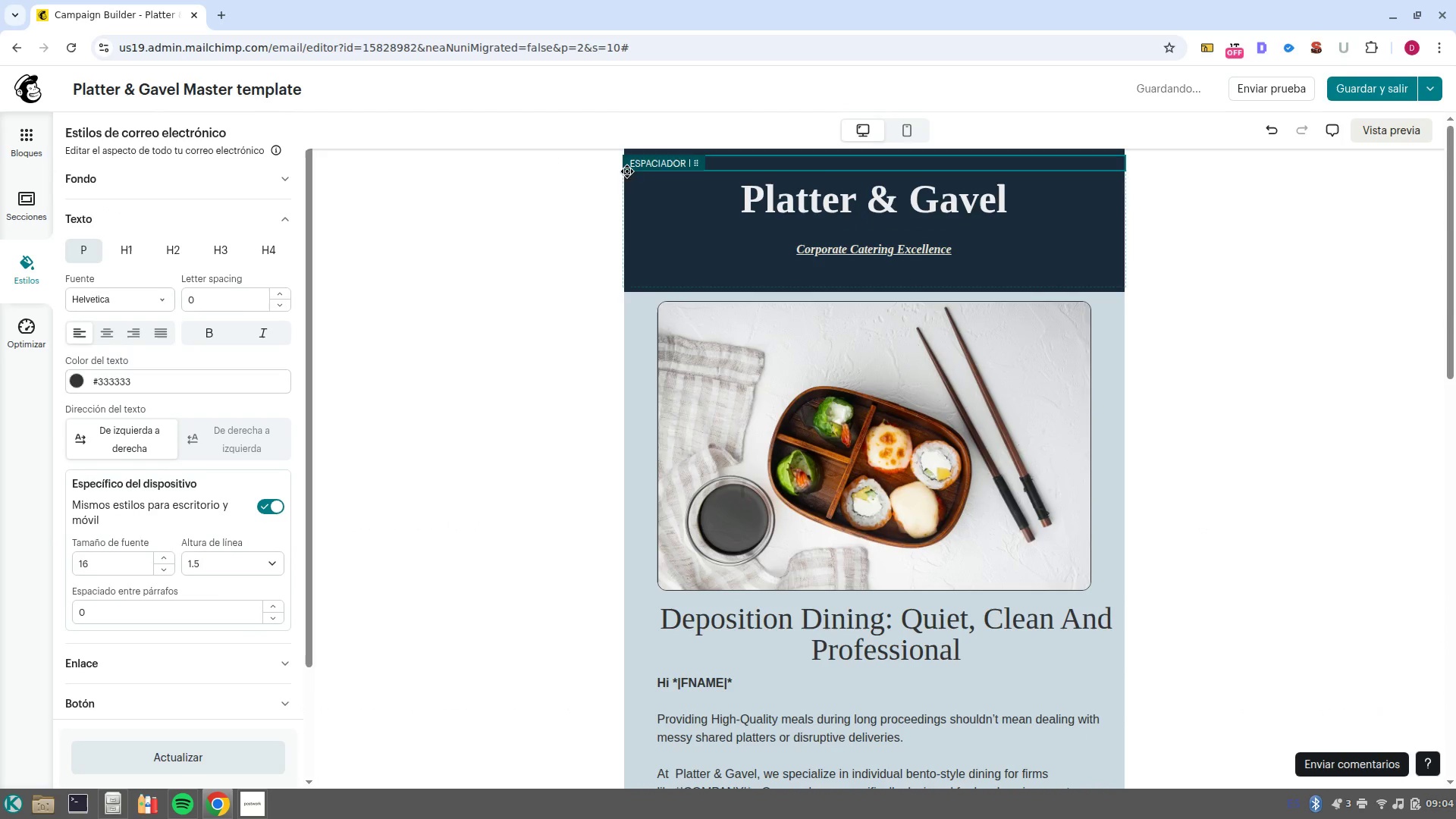 
left_click([628, 188])
 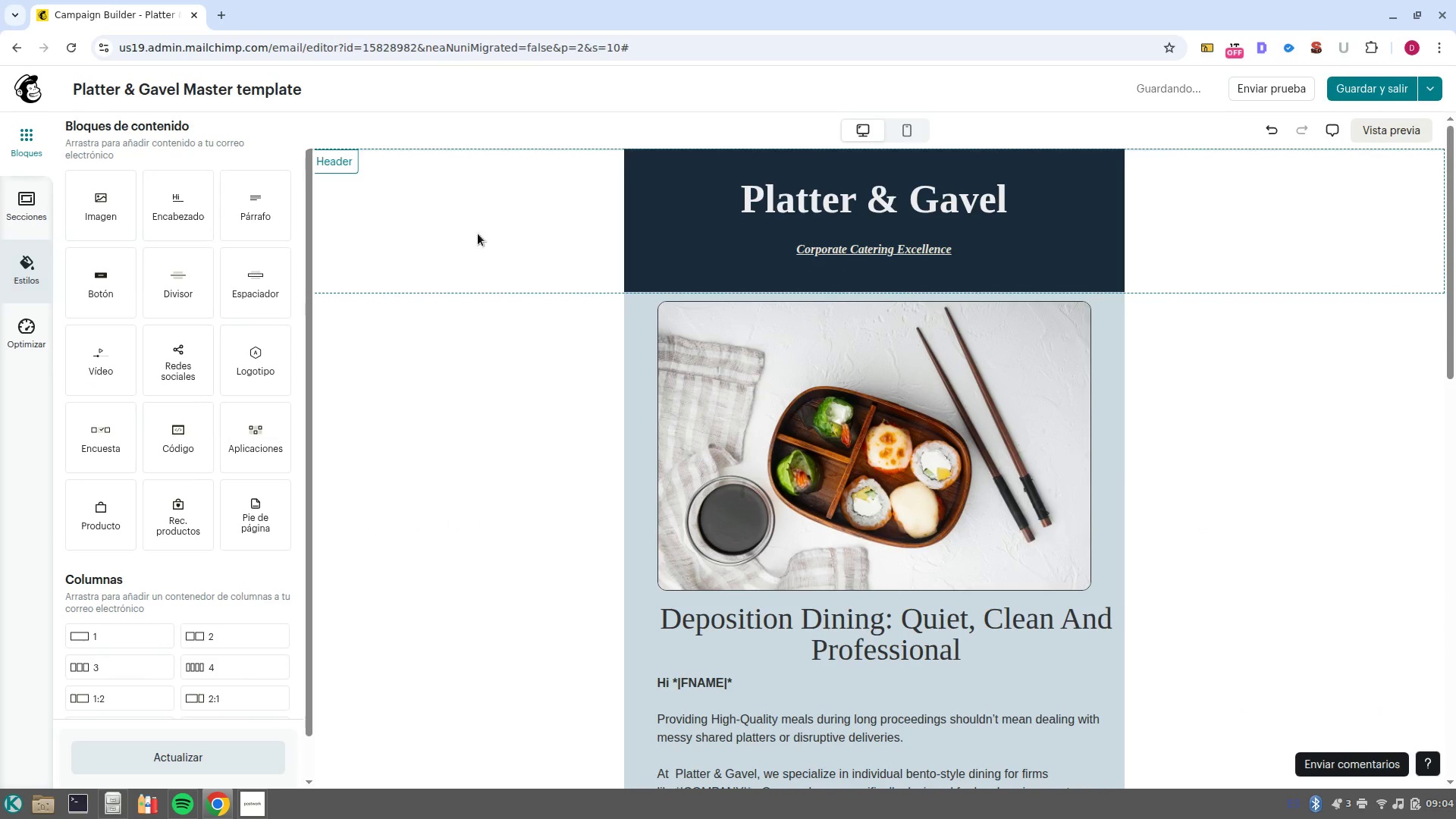 
left_click([658, 259])
 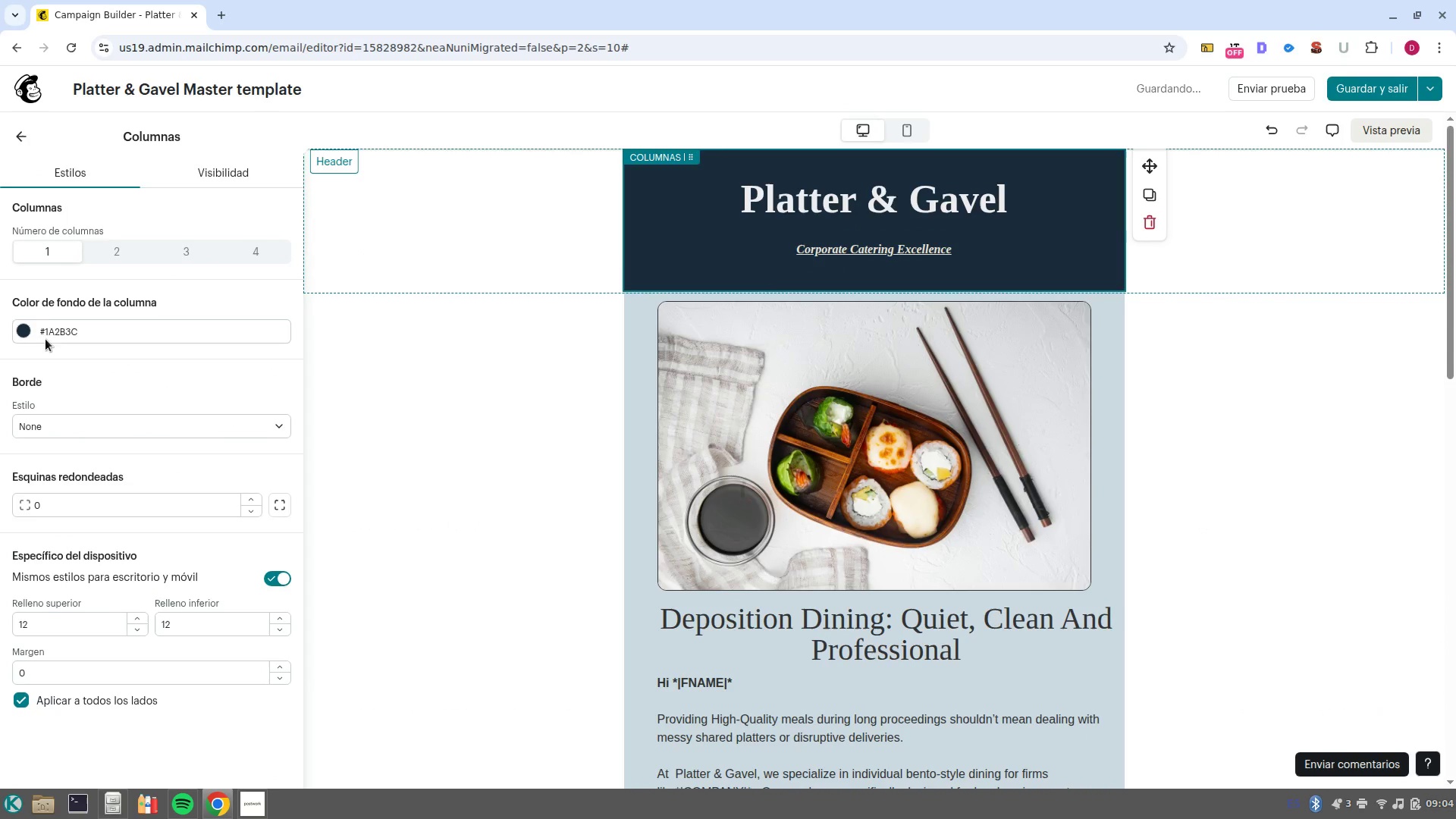 
left_click([50, 328])
 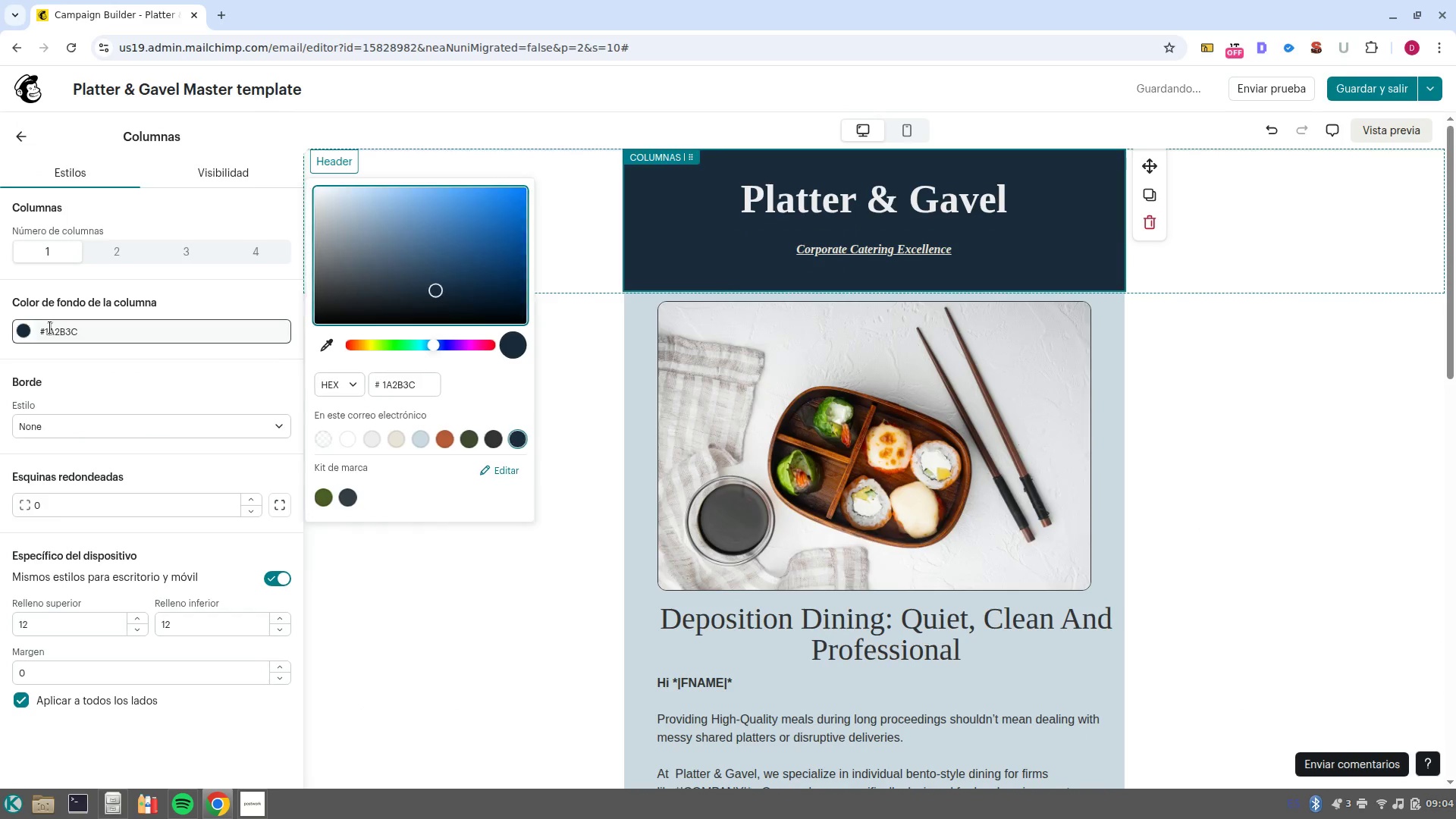 
left_click([50, 328])
 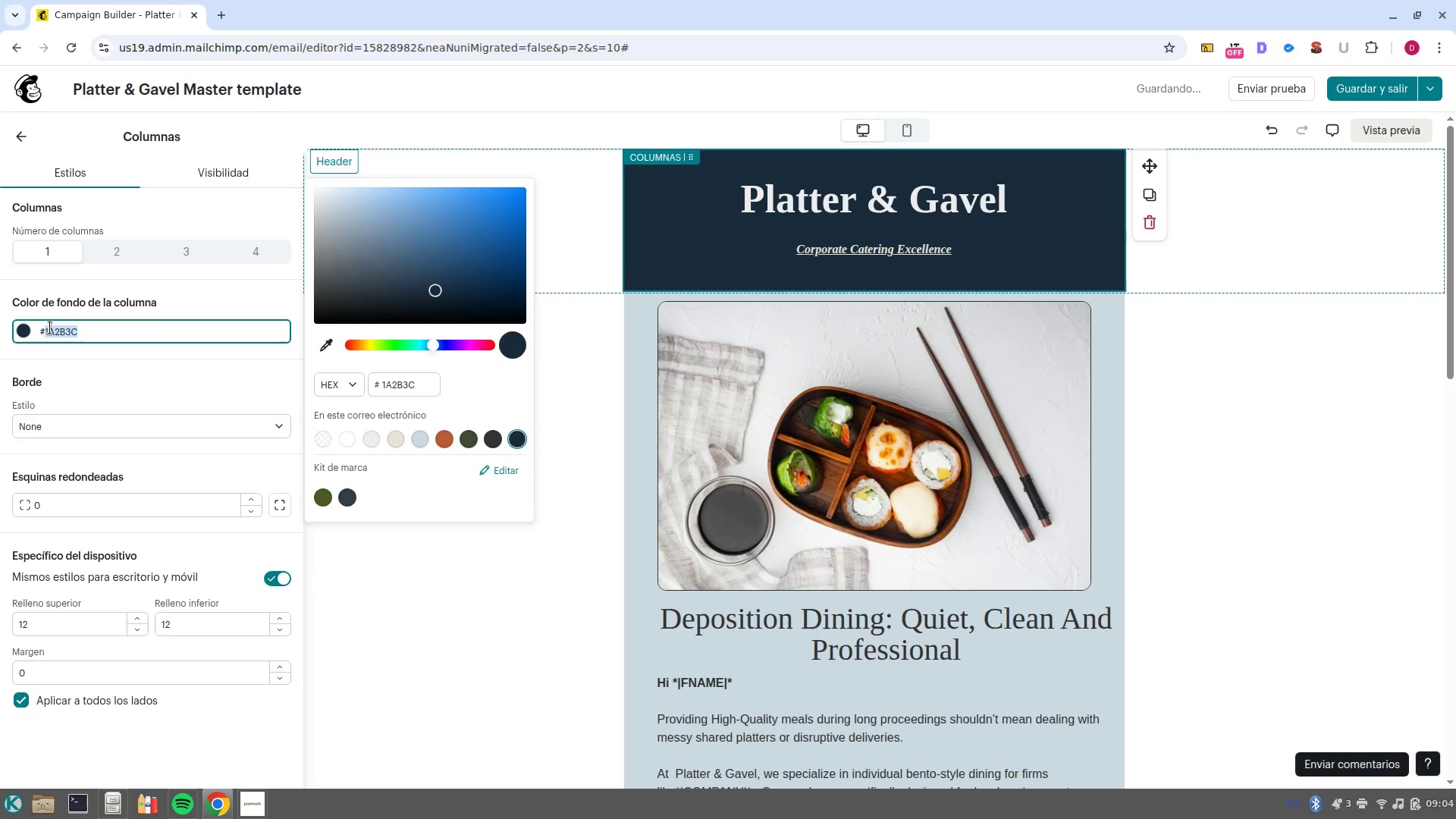 
key(Control+C)
 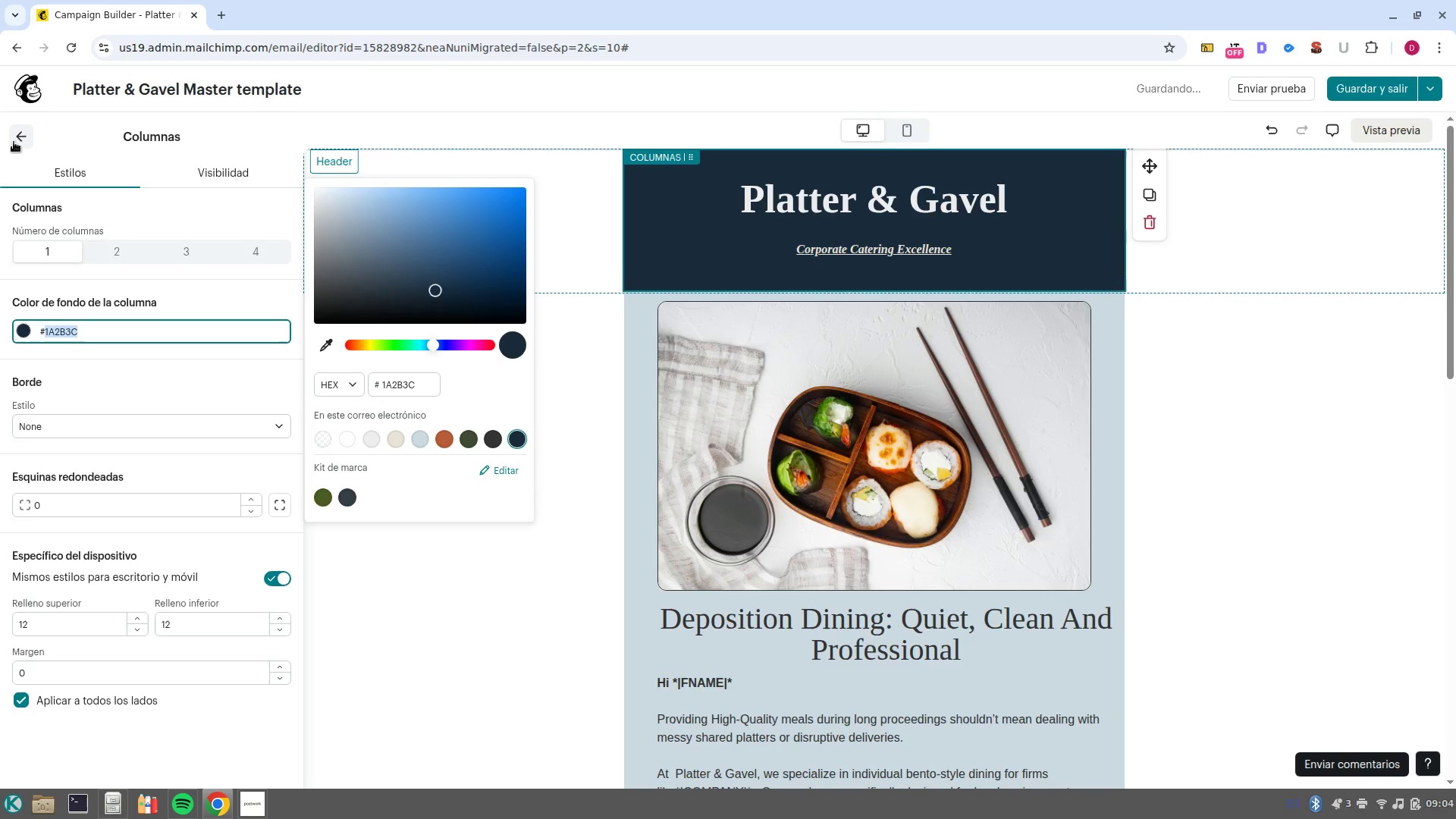 
left_click([14, 142])
 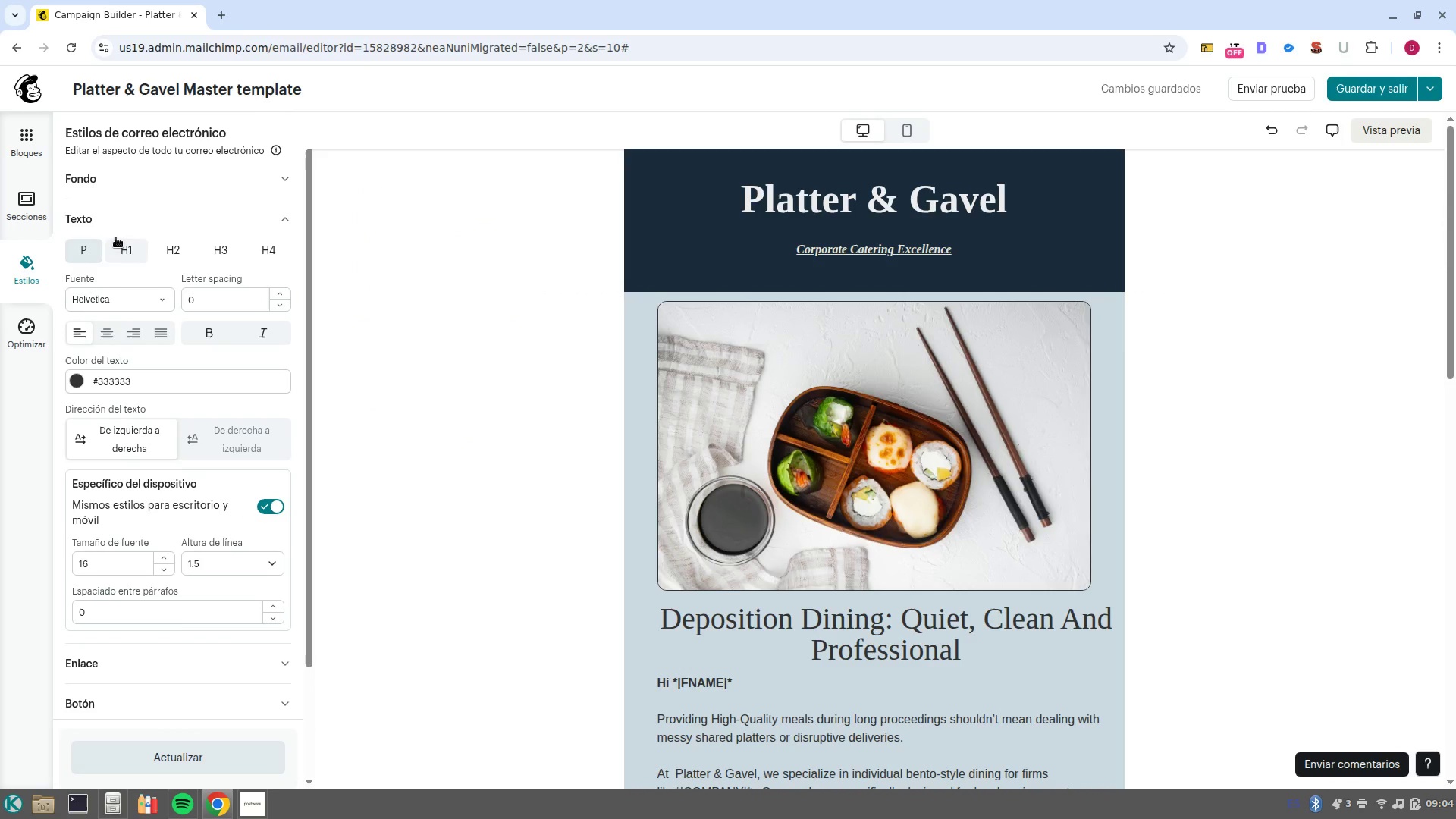 
left_click([105, 218])
 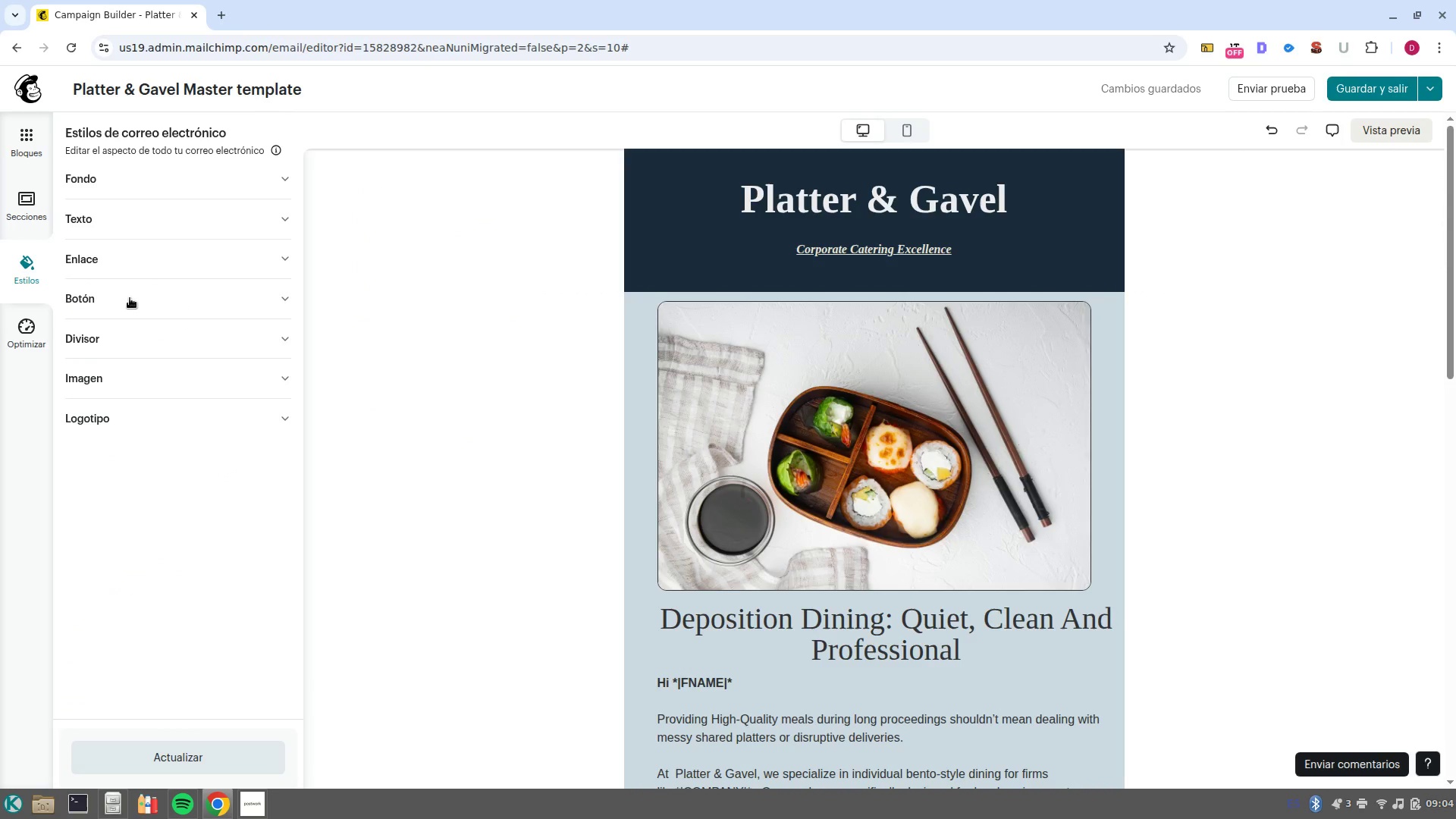 
left_click([130, 302])
 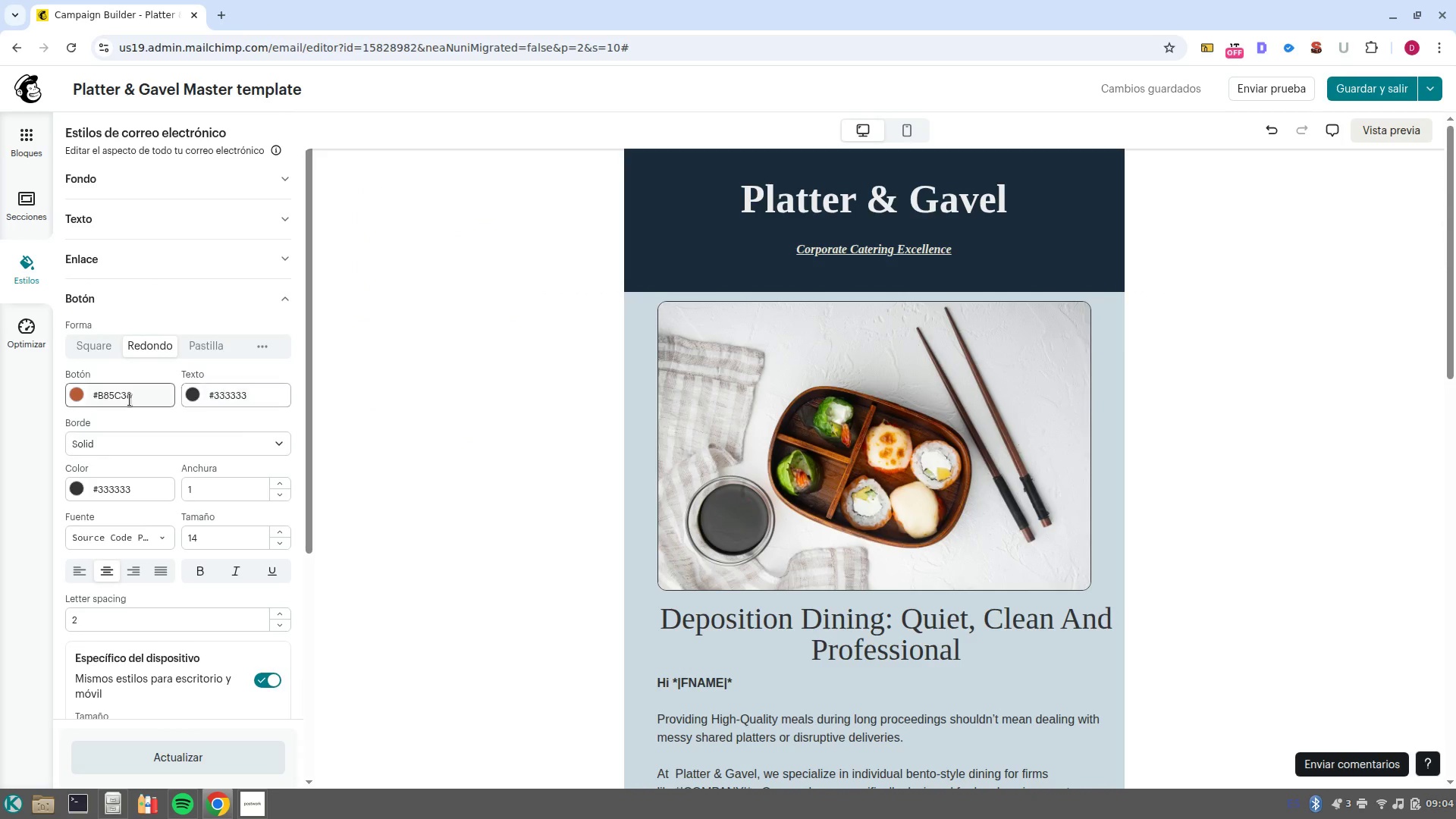 
double_click([120, 394])
 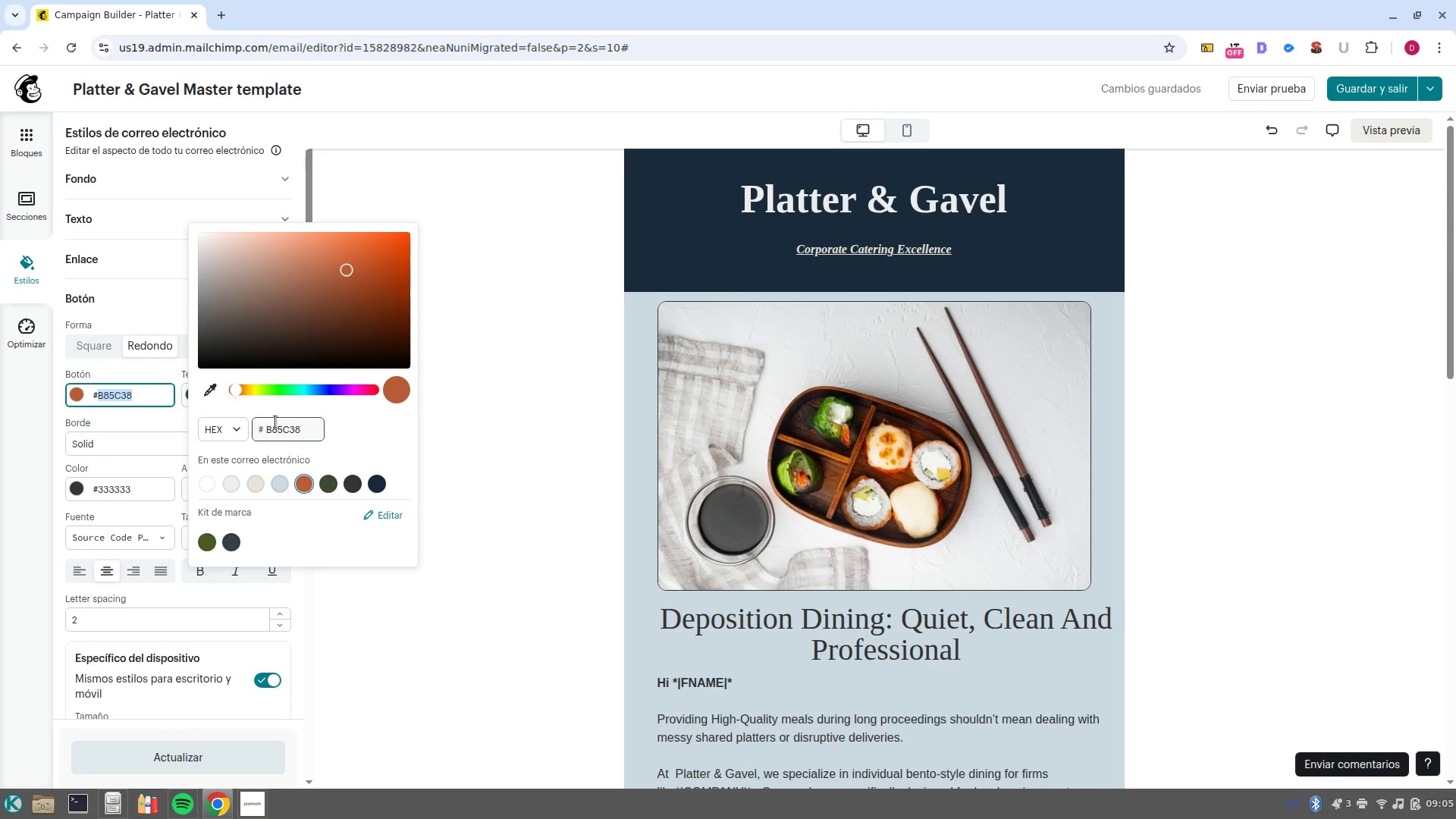 
double_click([278, 423])
 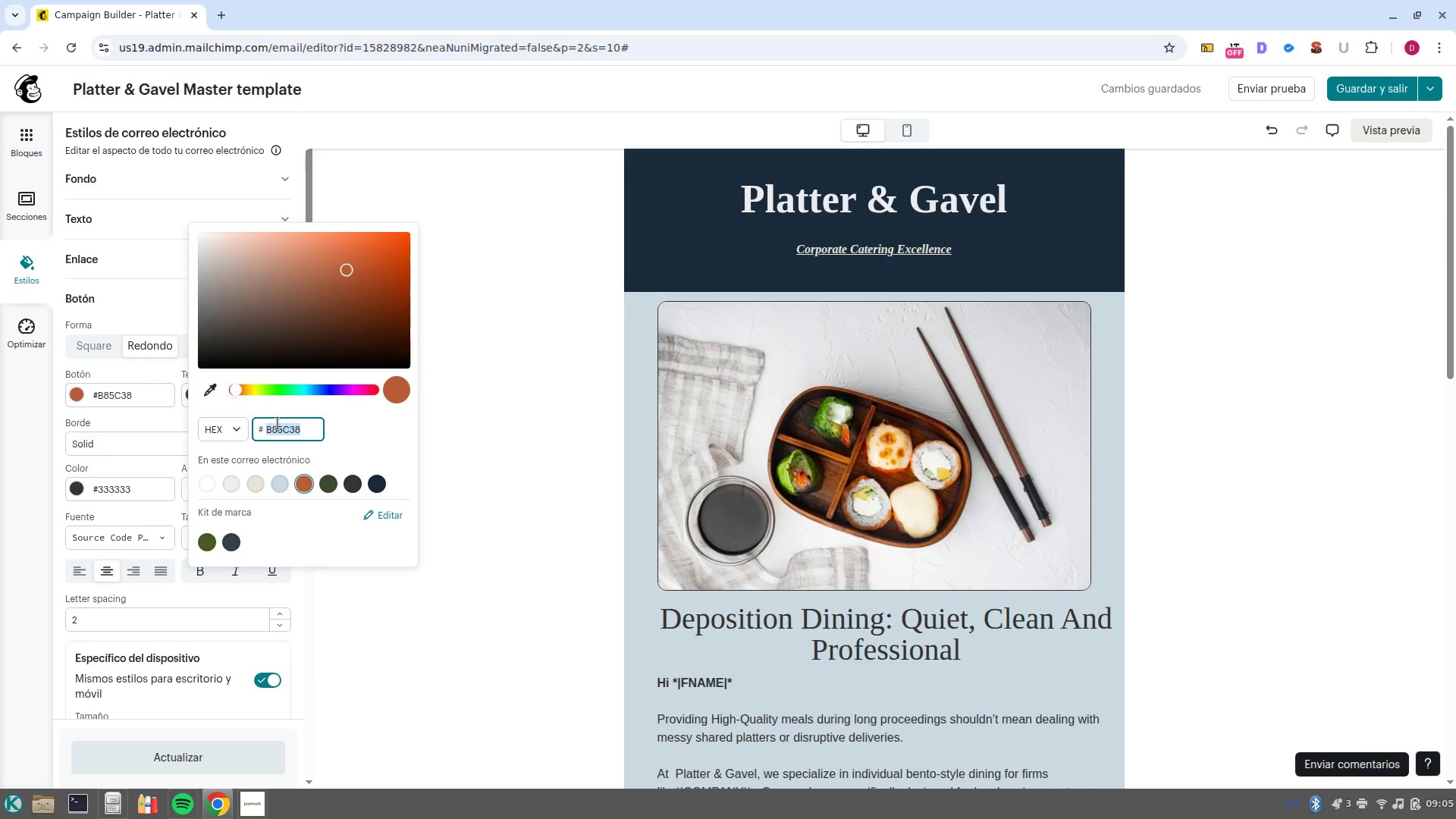 
key(Control+V)
 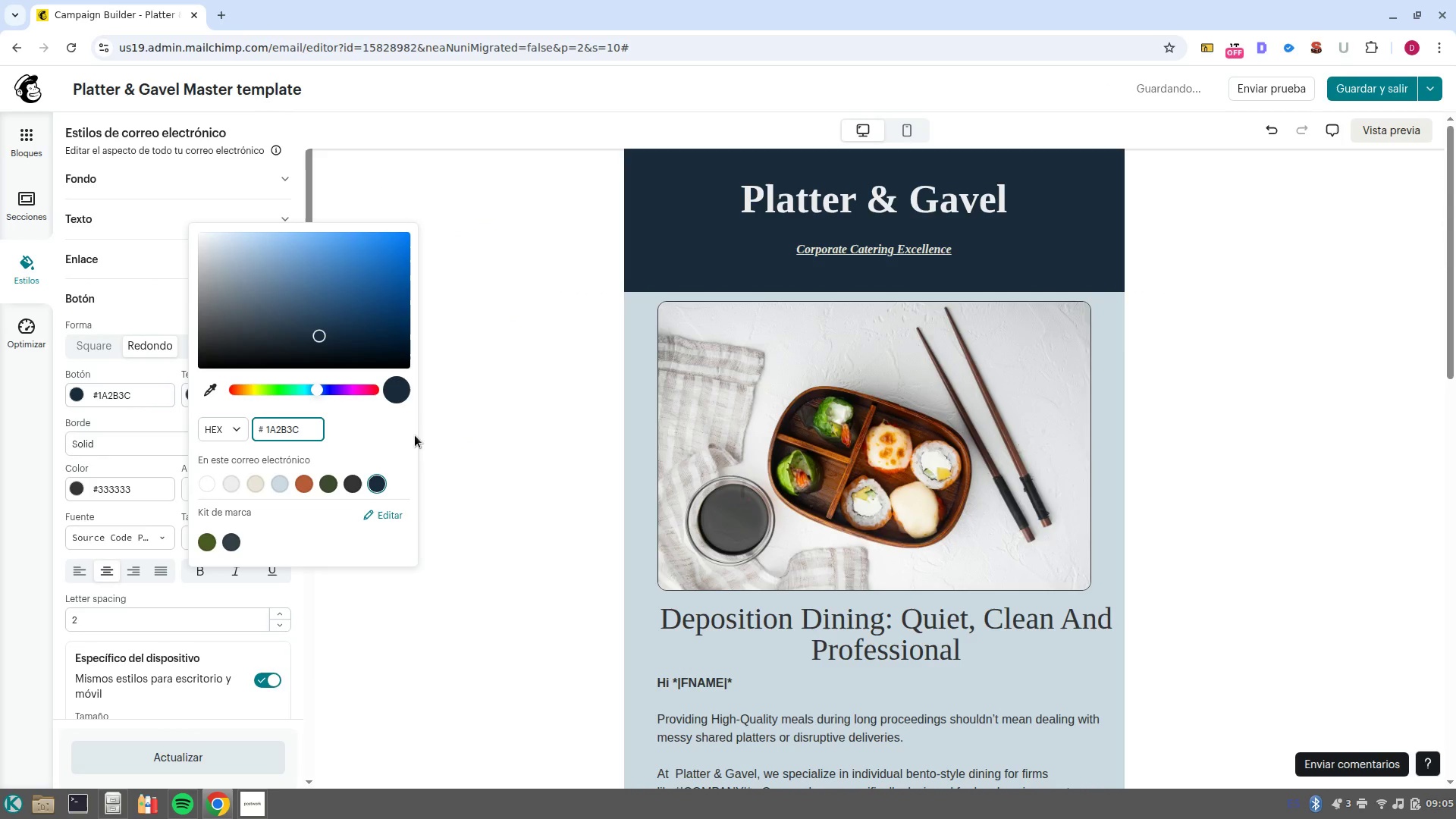 
left_click([475, 435])
 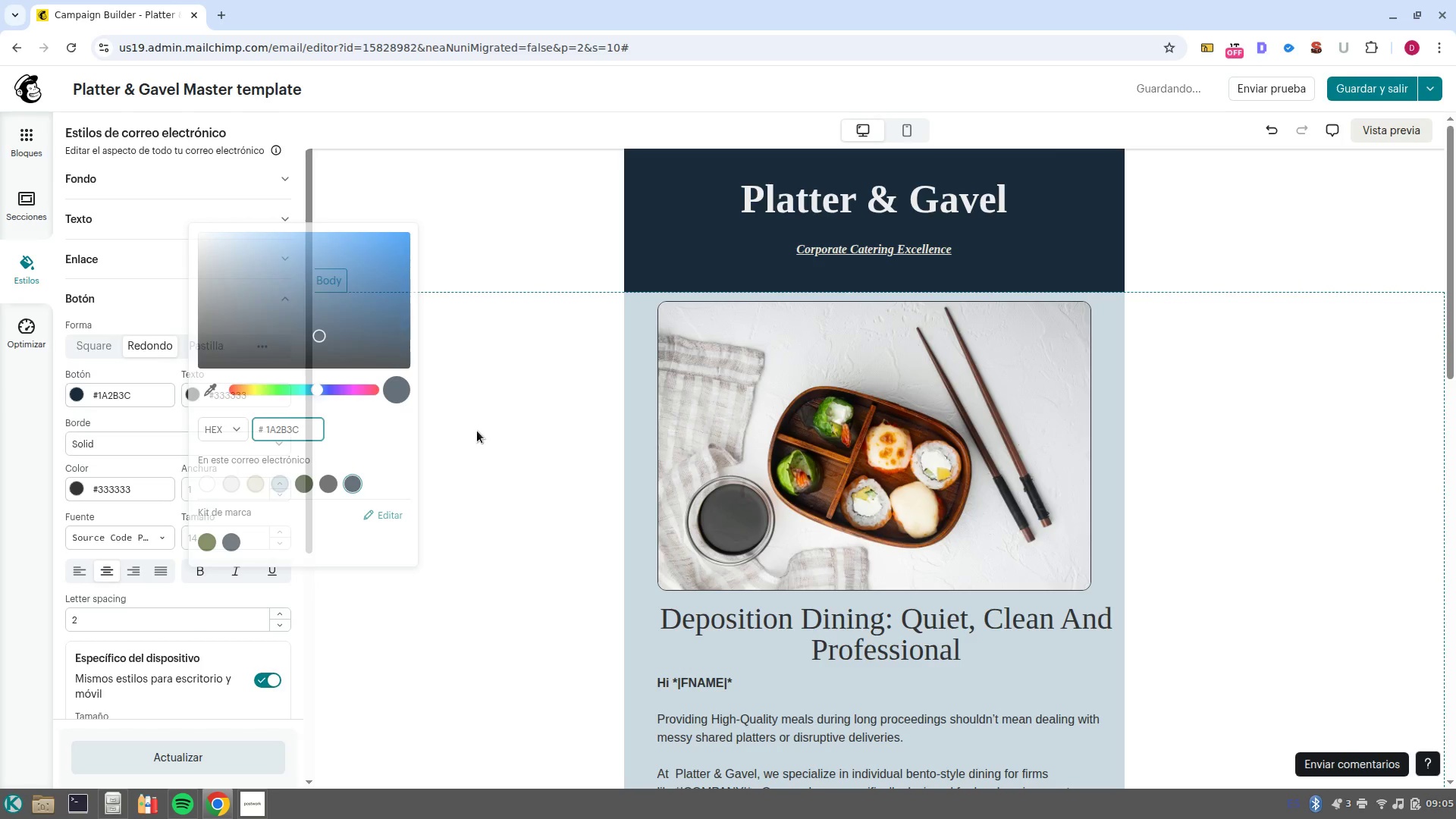 
scroll: coordinate [477, 431], scroll_direction: down, amount: 11.0
 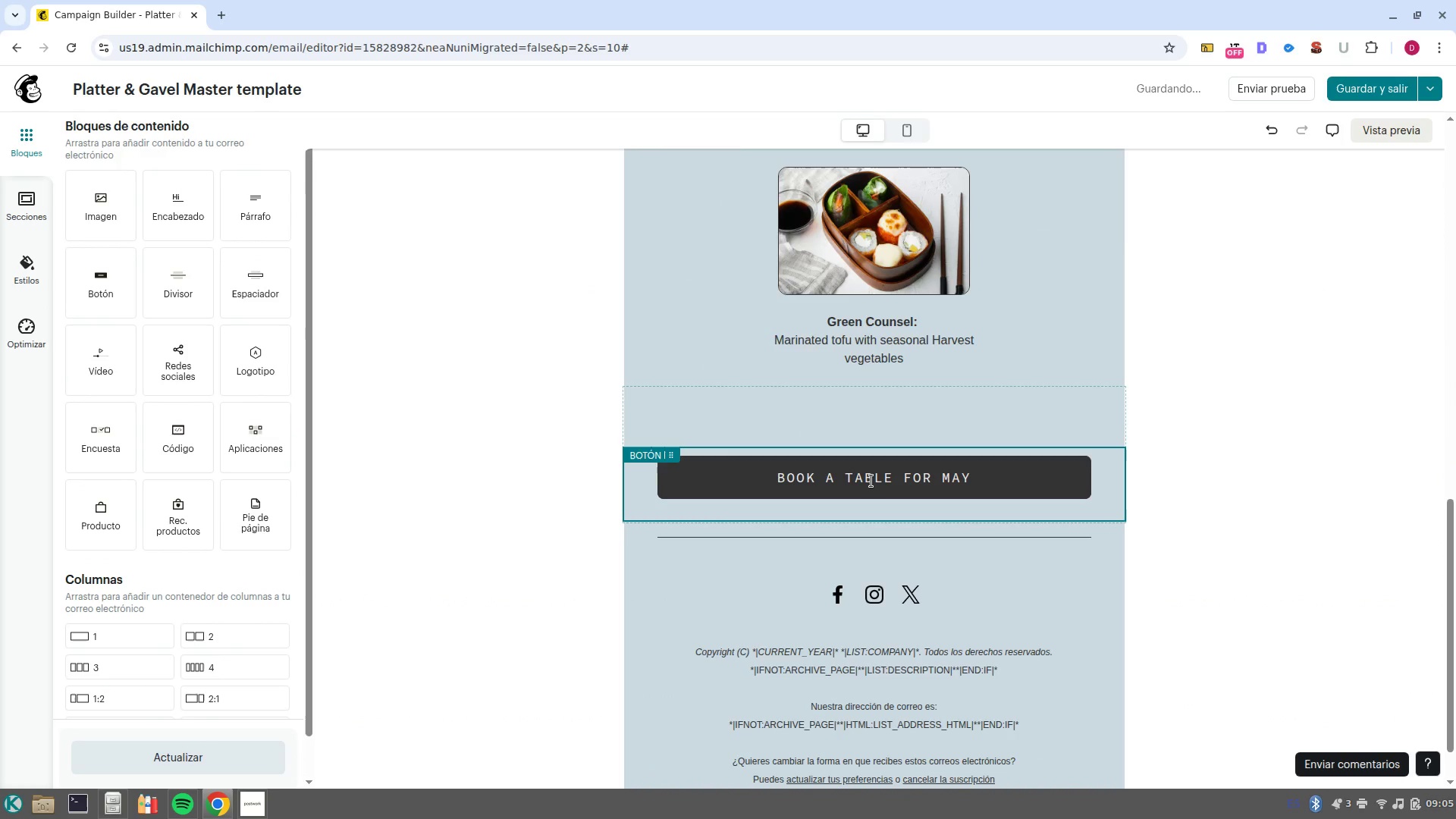 
left_click([871, 481])
 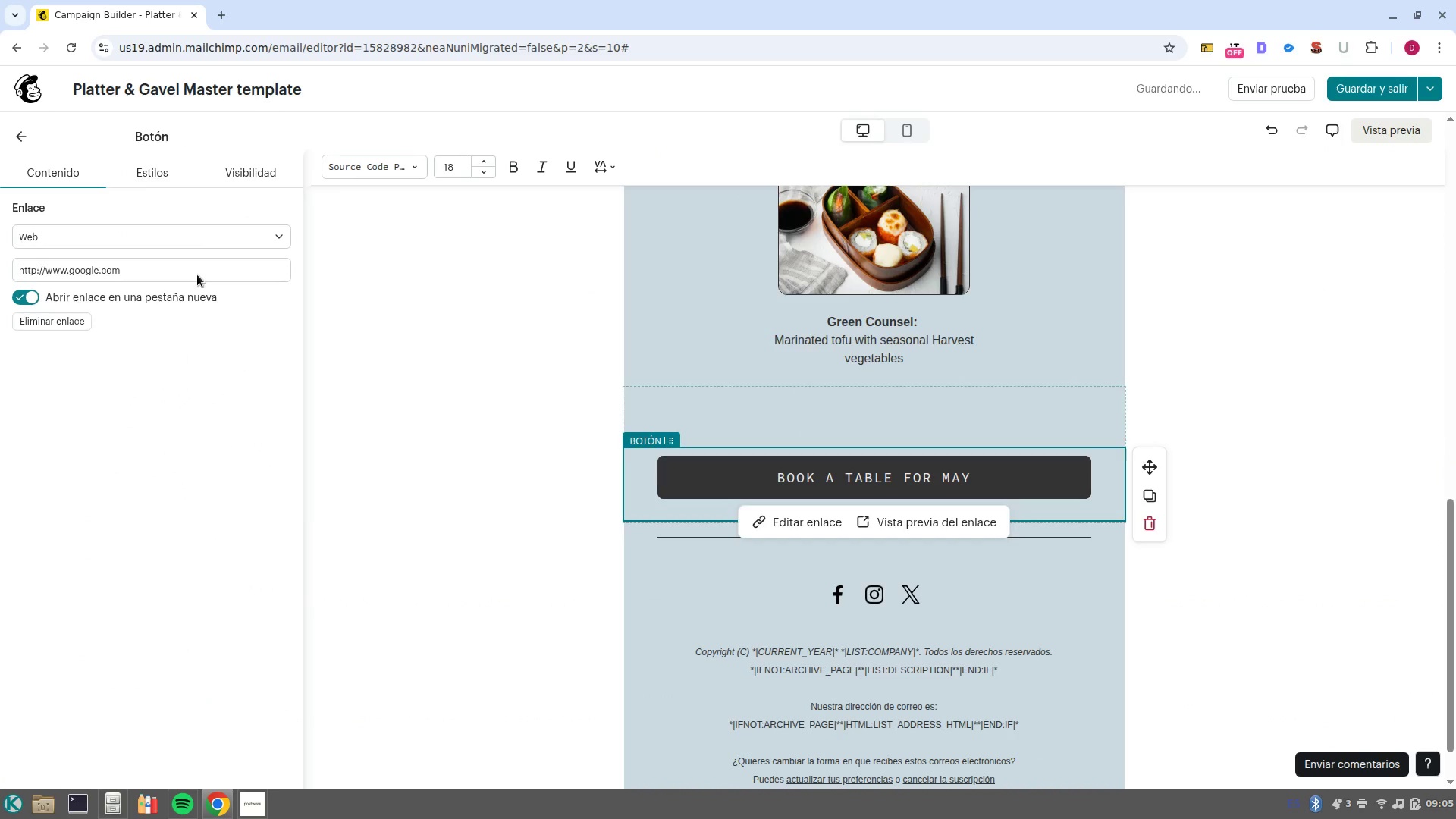 
left_click([169, 183])
 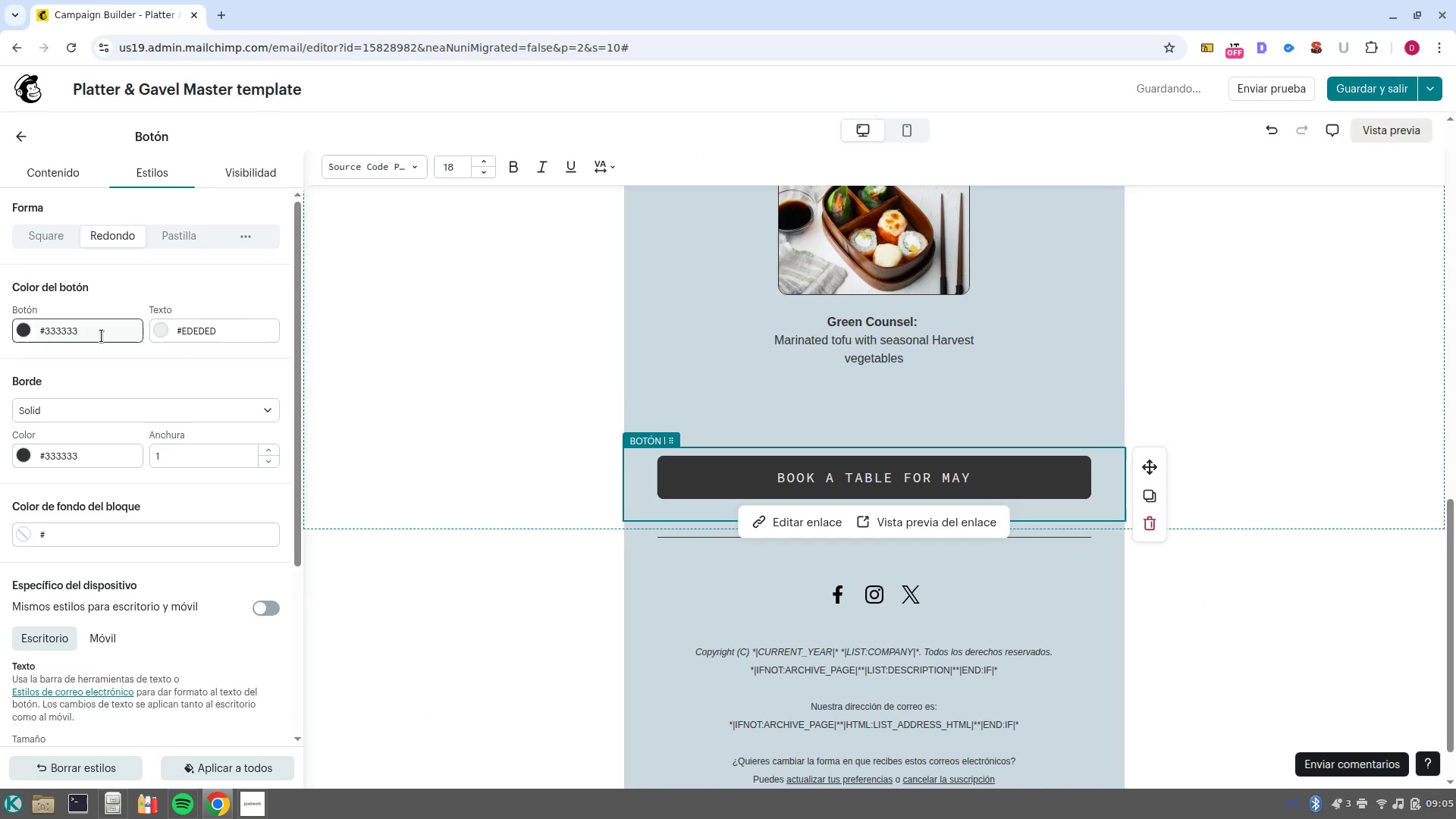 
left_click([102, 336])
 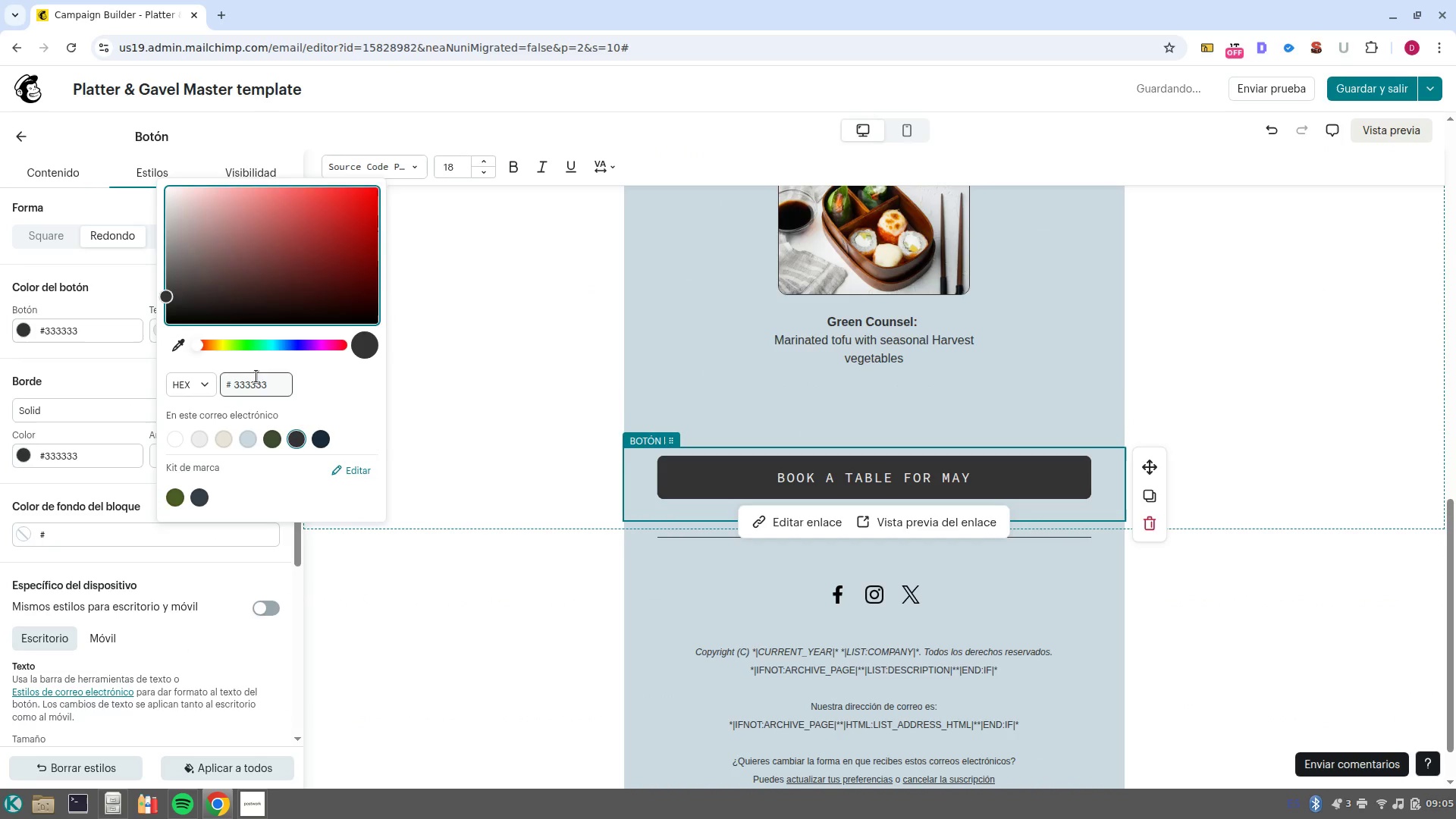 
double_click([256, 376])
 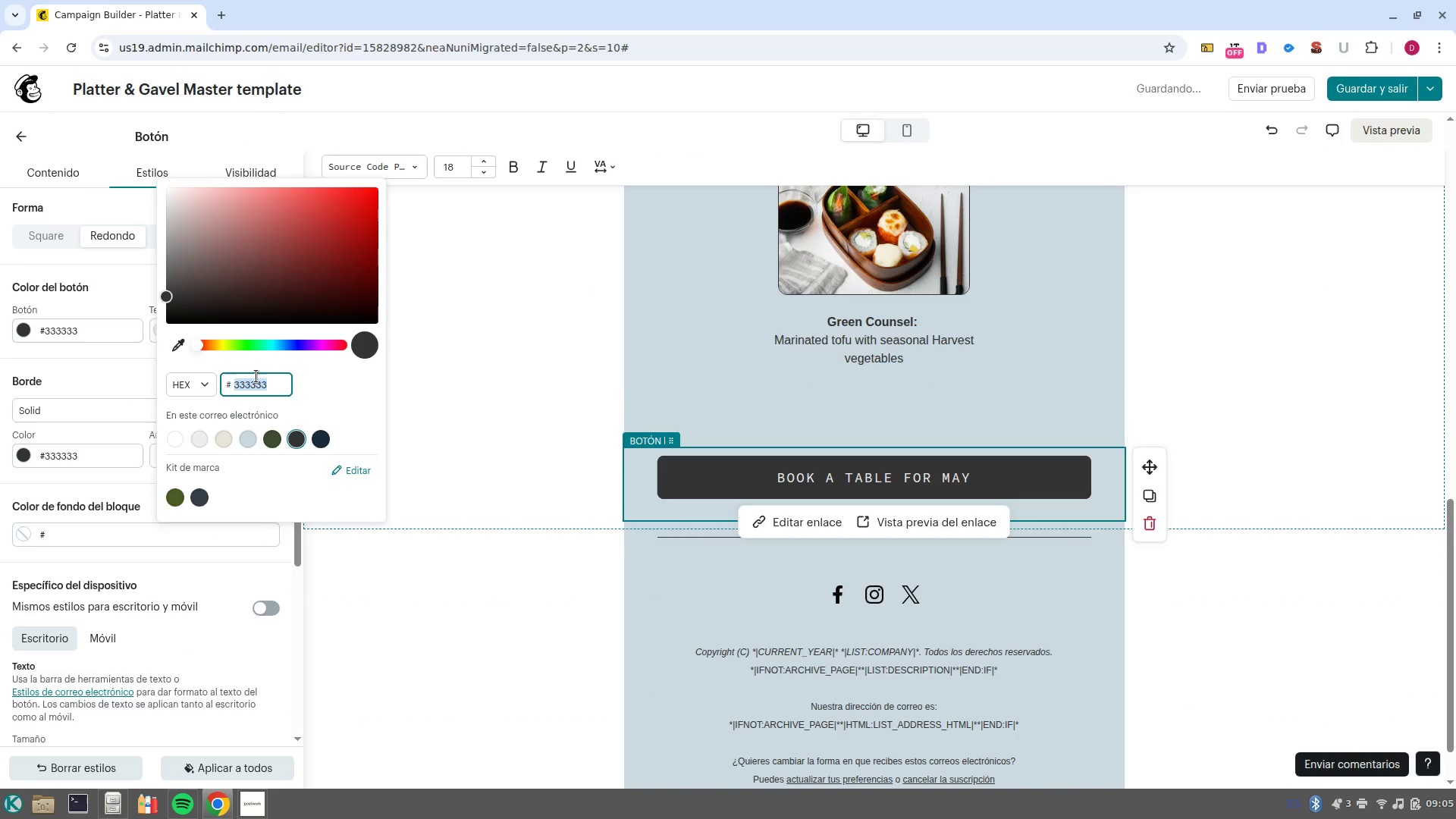 
left_click([256, 376])
 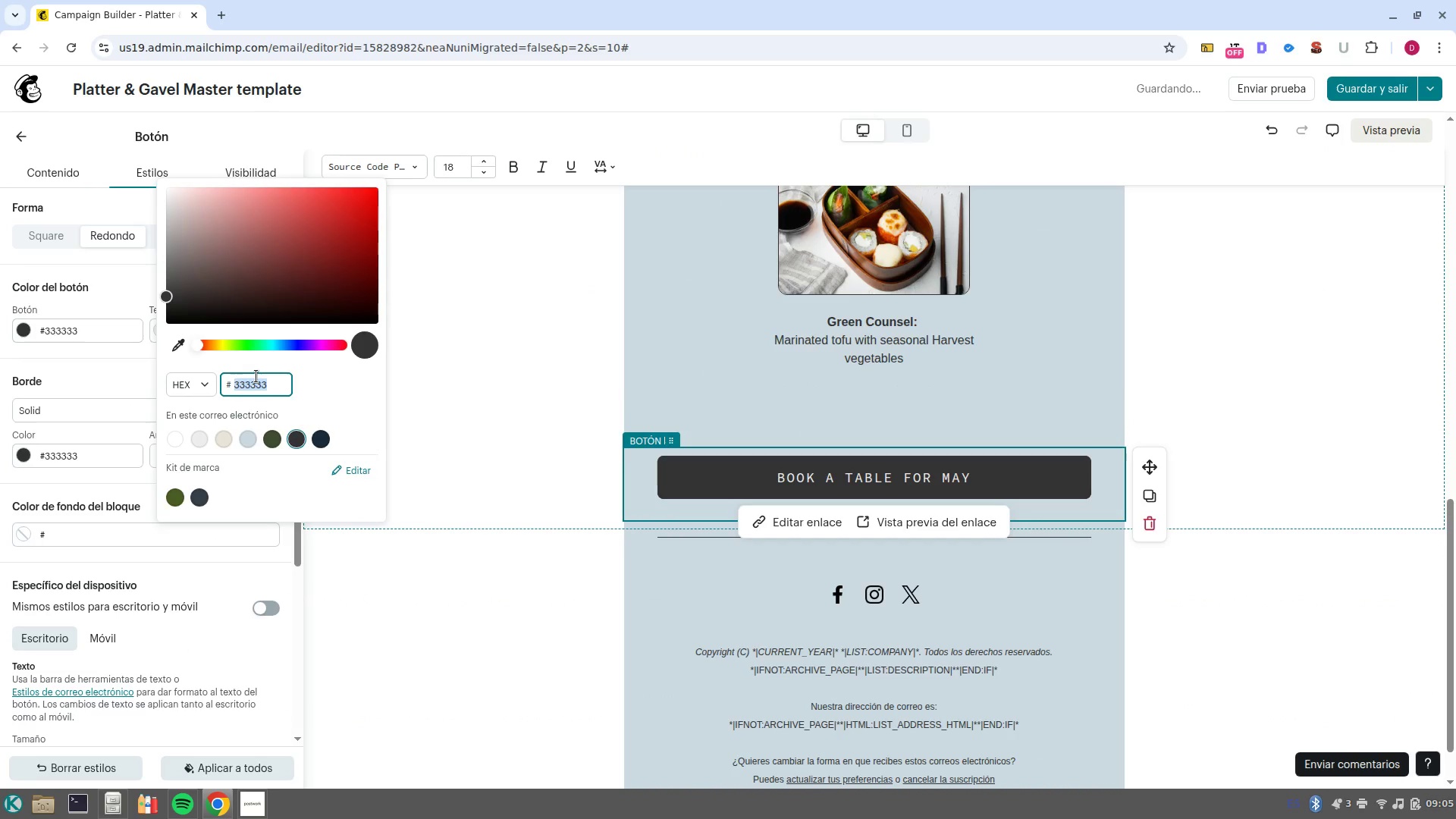 
key(Control+V)
 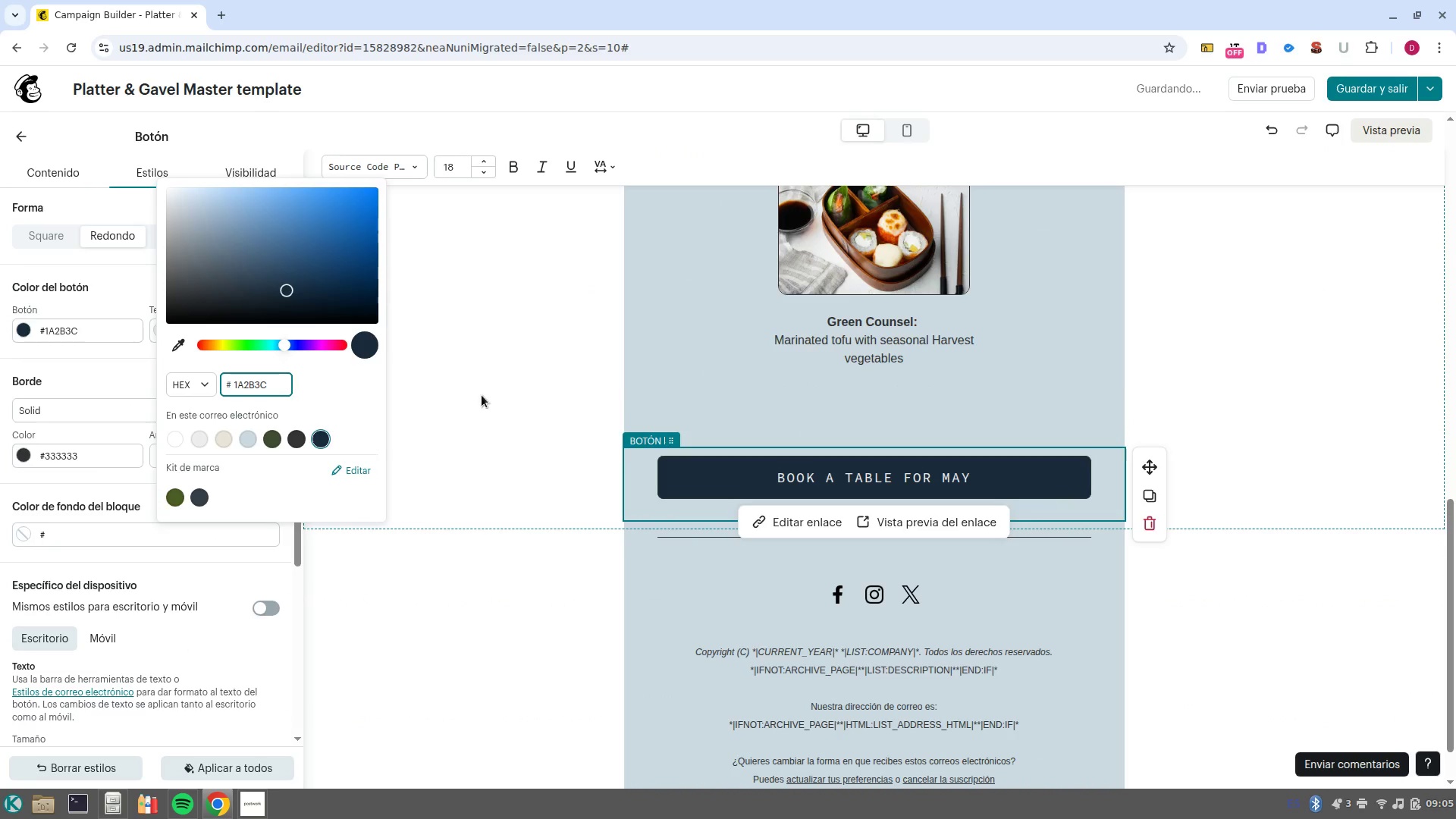 
left_click([485, 394])
 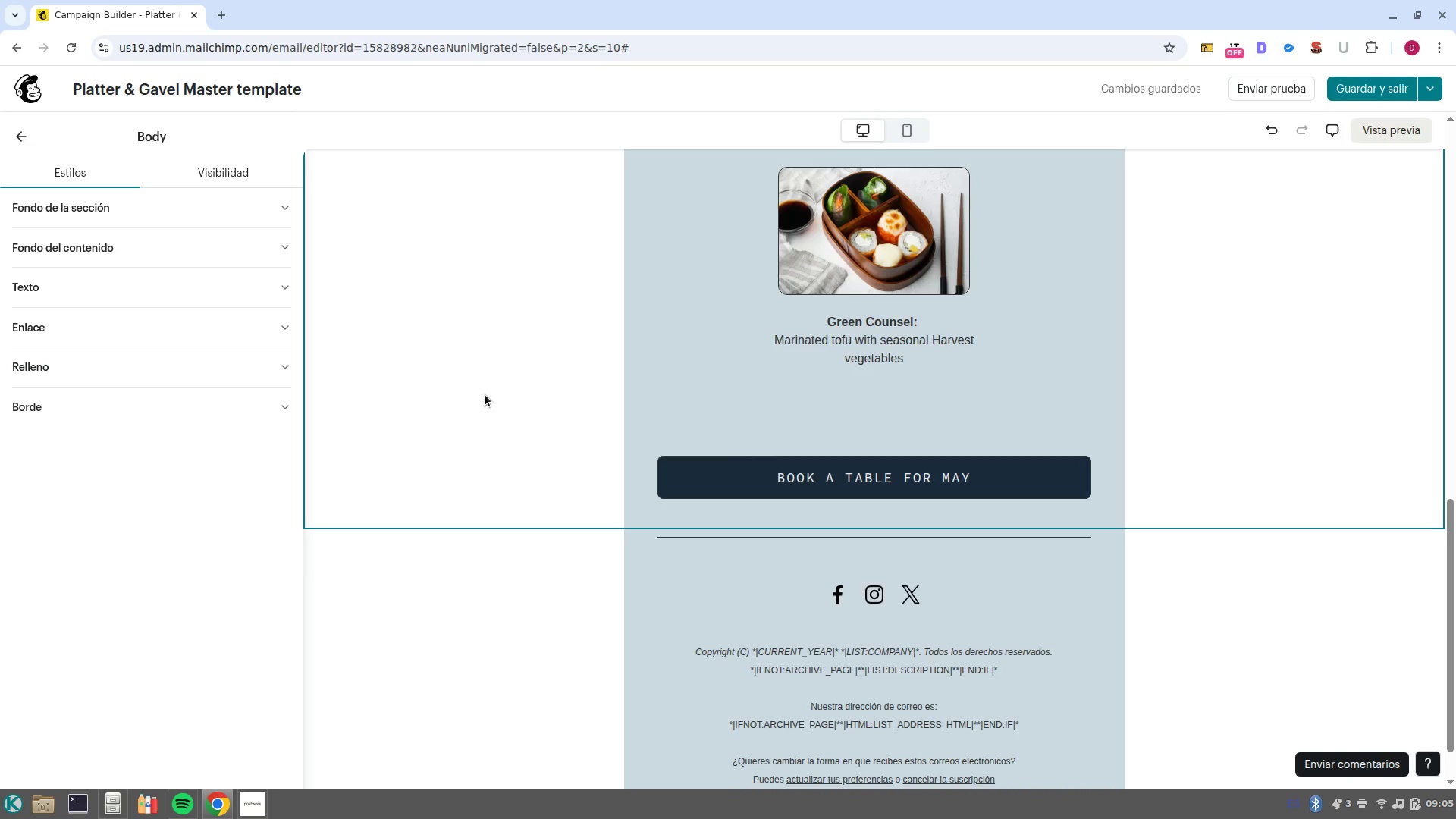 
wait(12.83)
 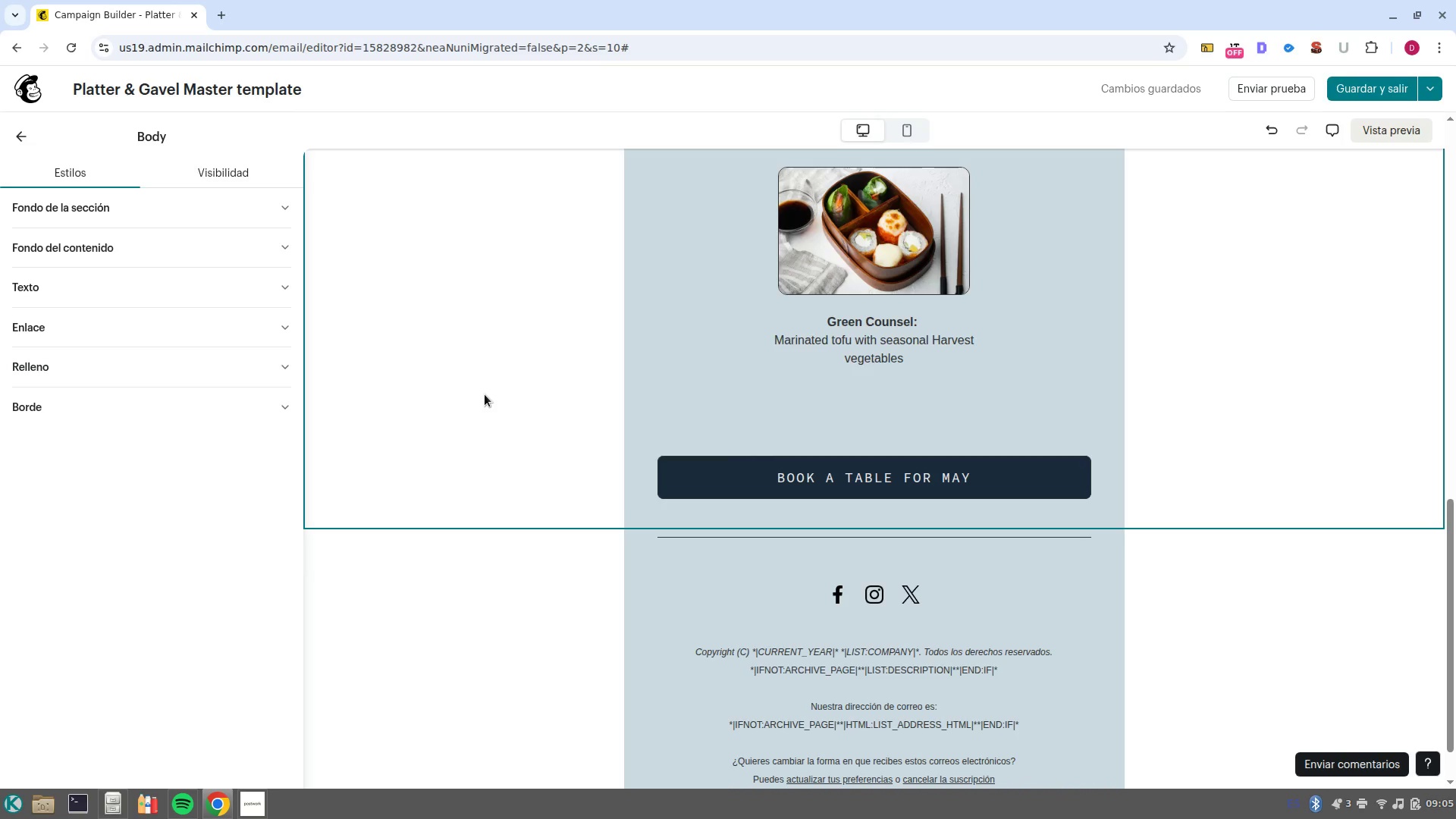 
scroll: coordinate [844, 358], scroll_direction: up, amount: 1.0
 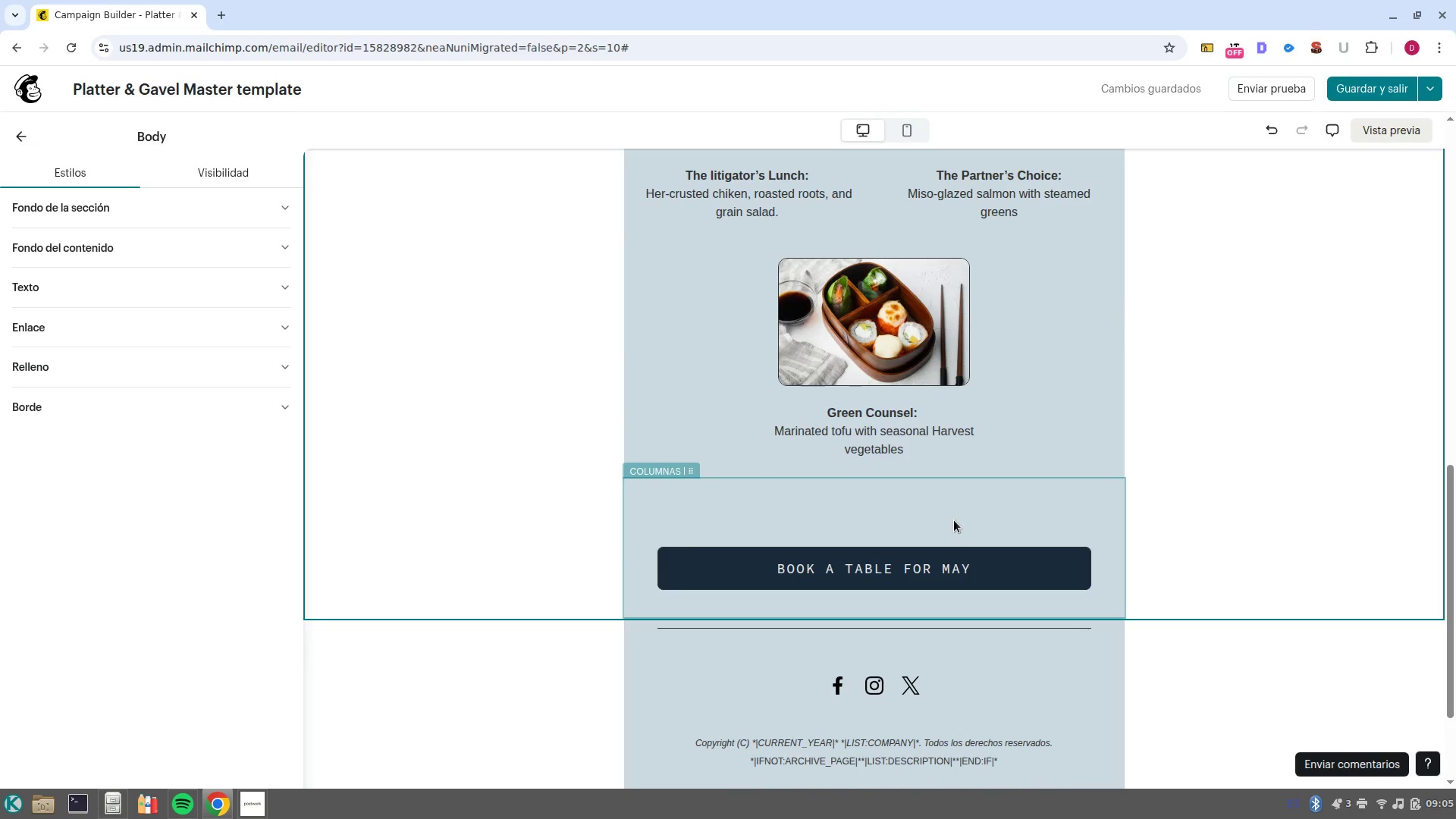 
left_click([947, 507])
 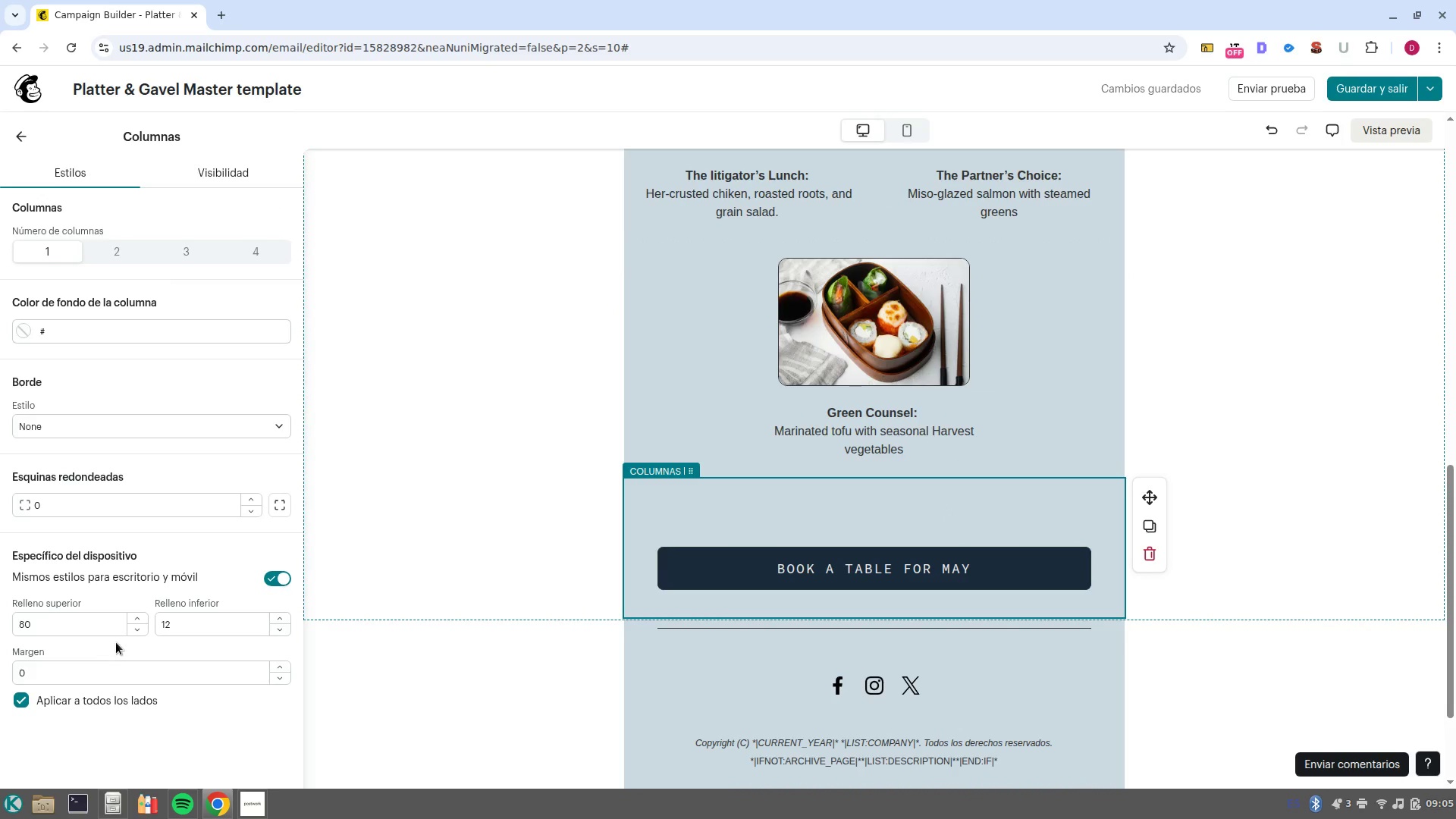 
left_click([87, 621])
 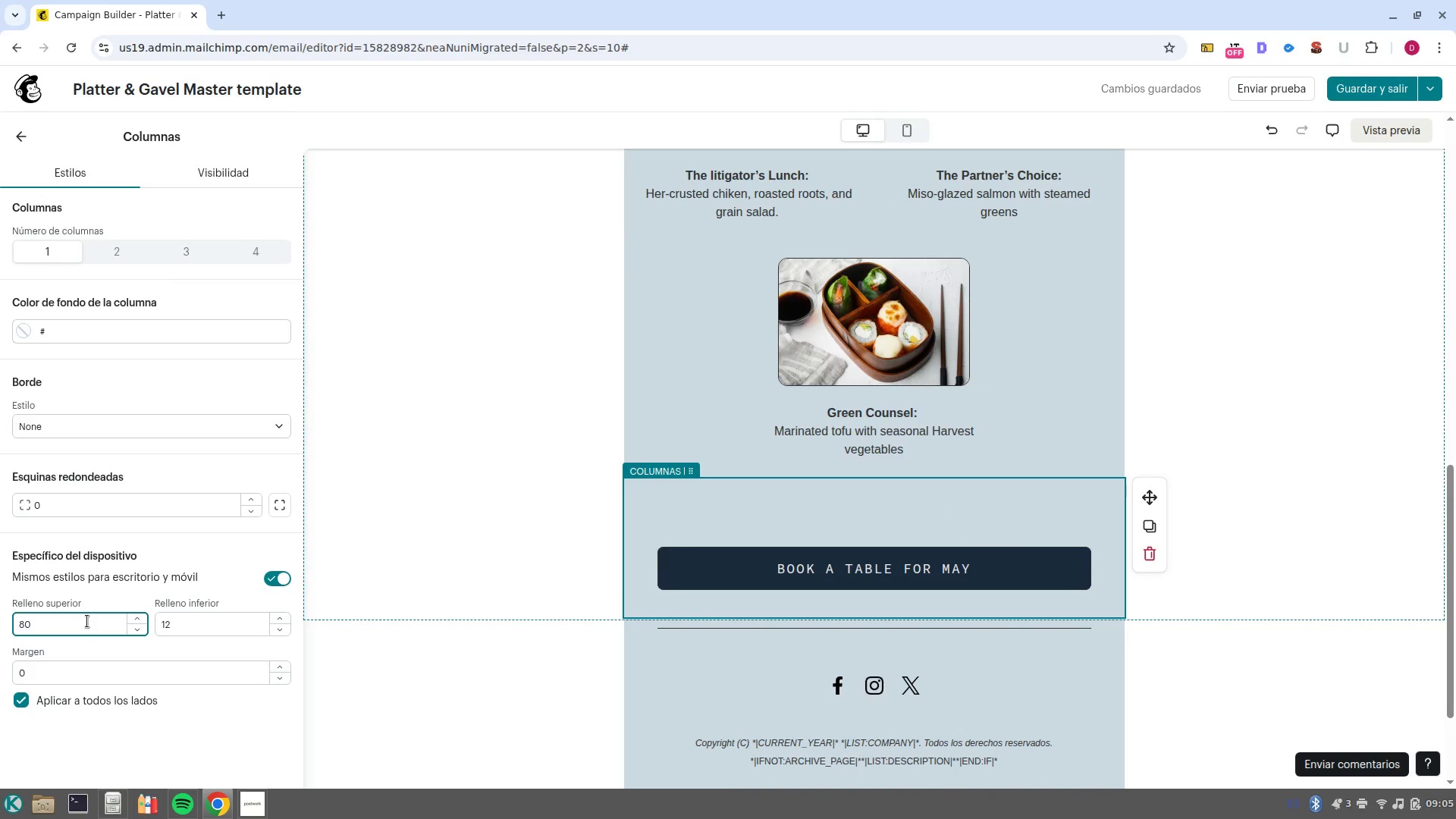 
key(Backspace)
 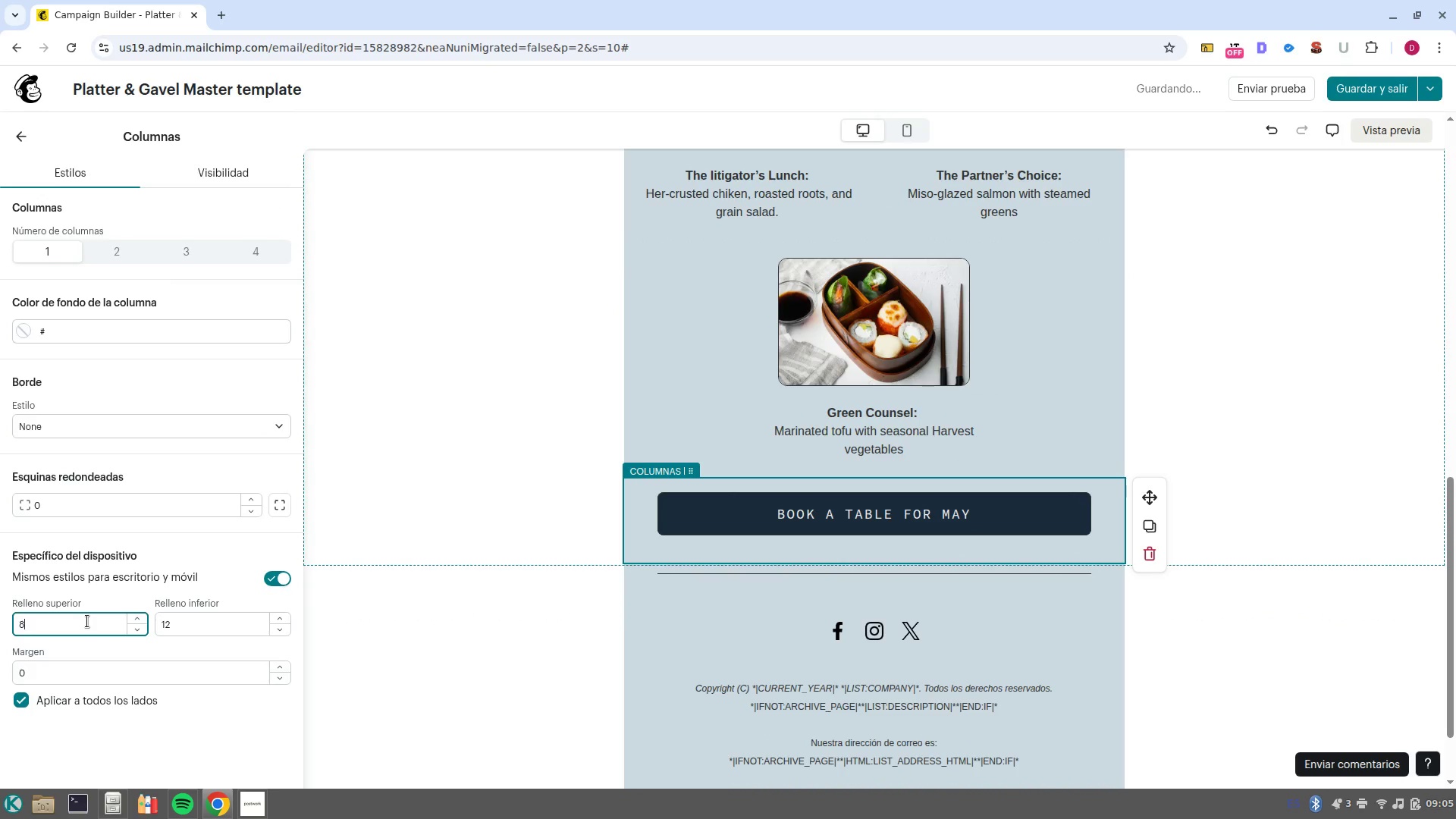 
key(Backspace)
 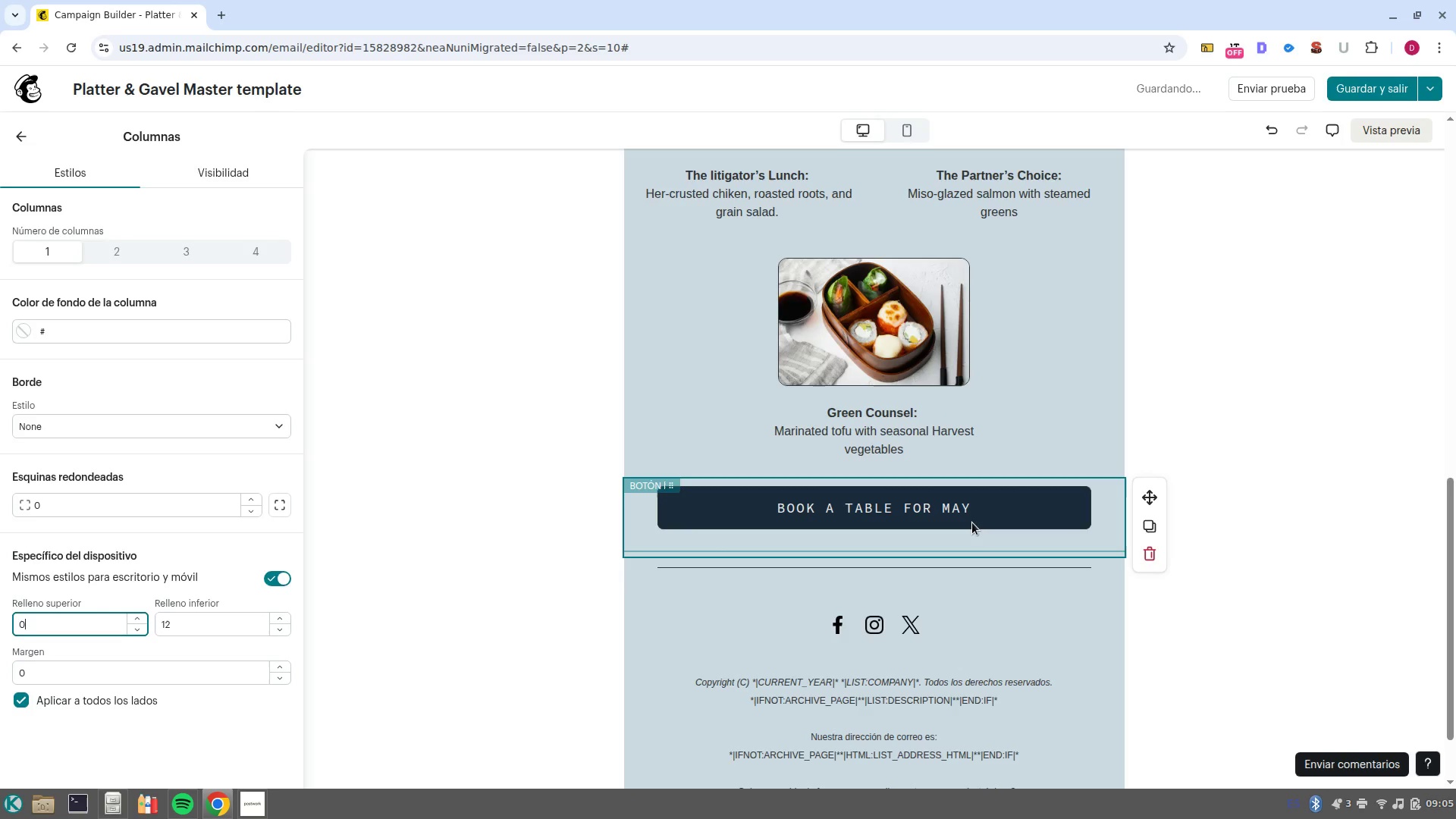 
left_click([972, 522])
 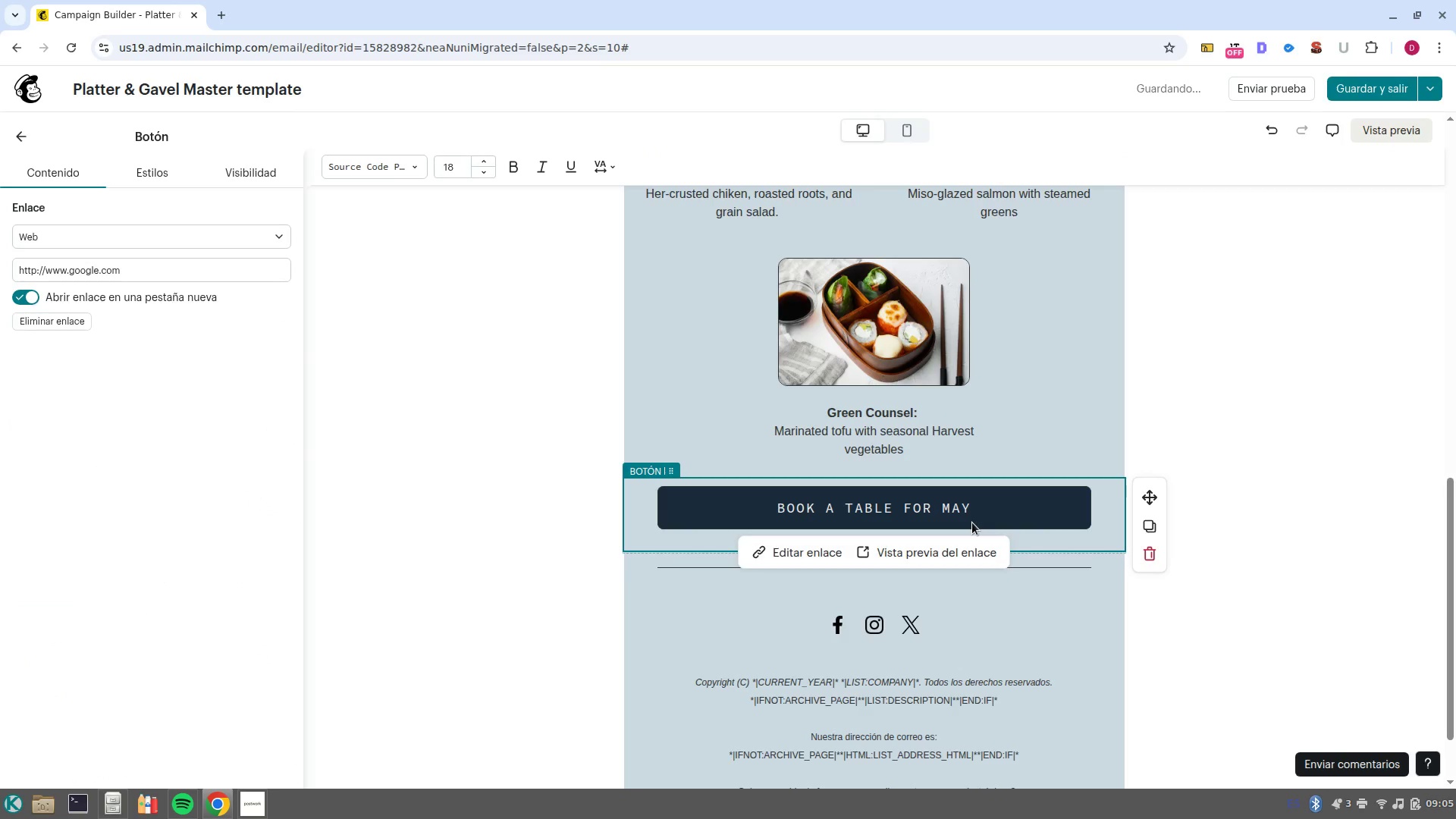 
wait(5.4)
 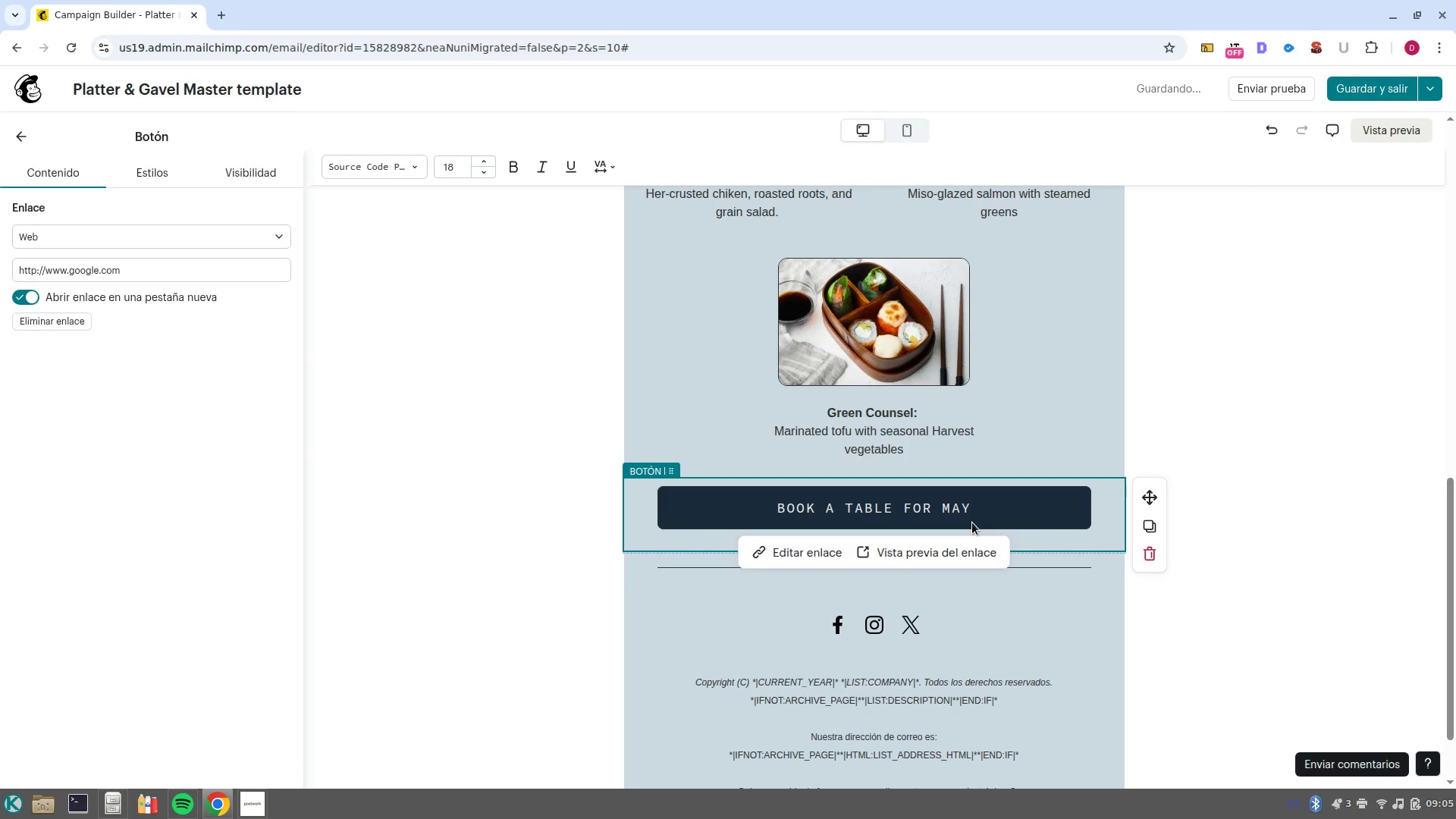 
double_click([931, 509])
 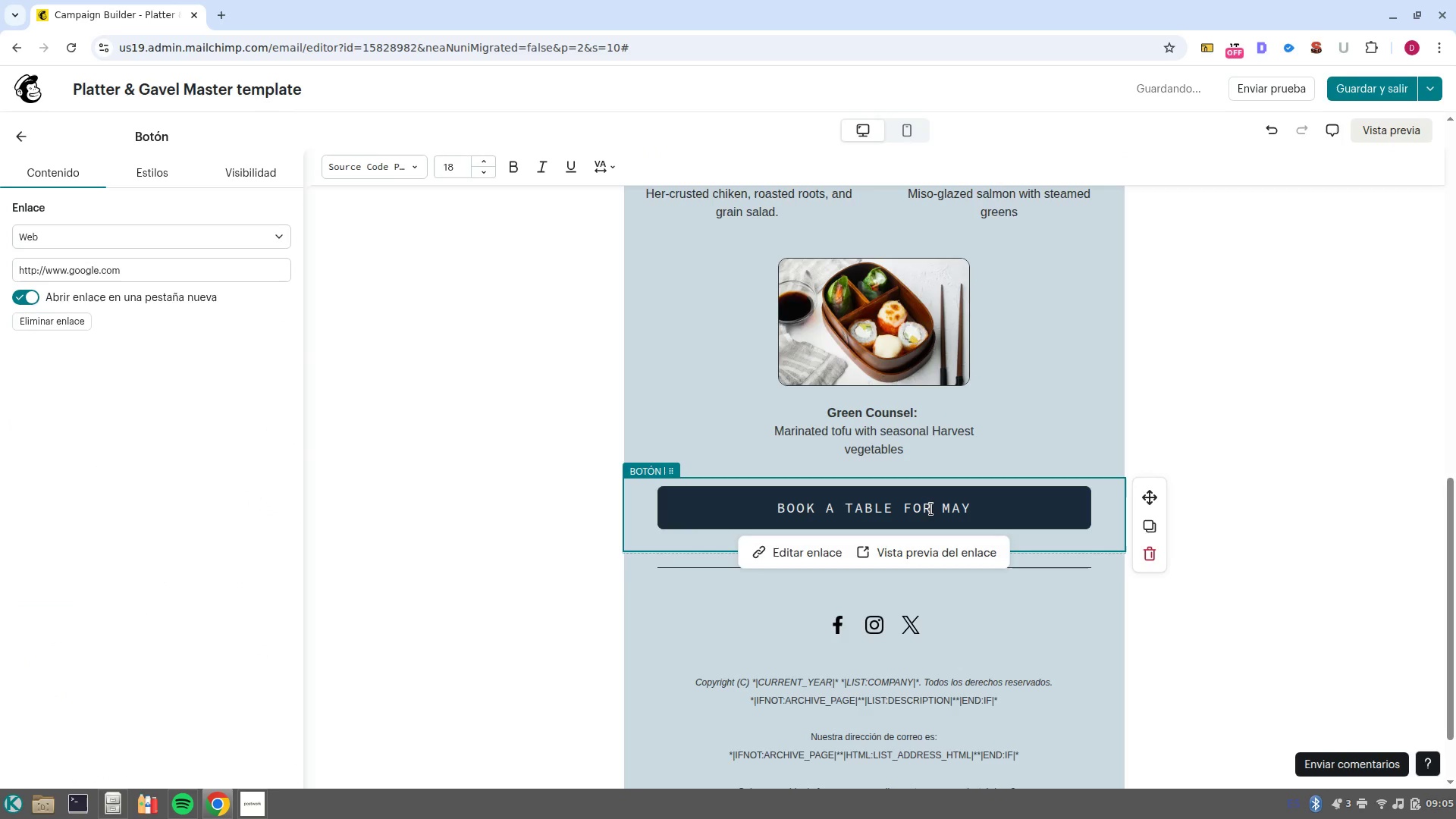 
triple_click([931, 509])
 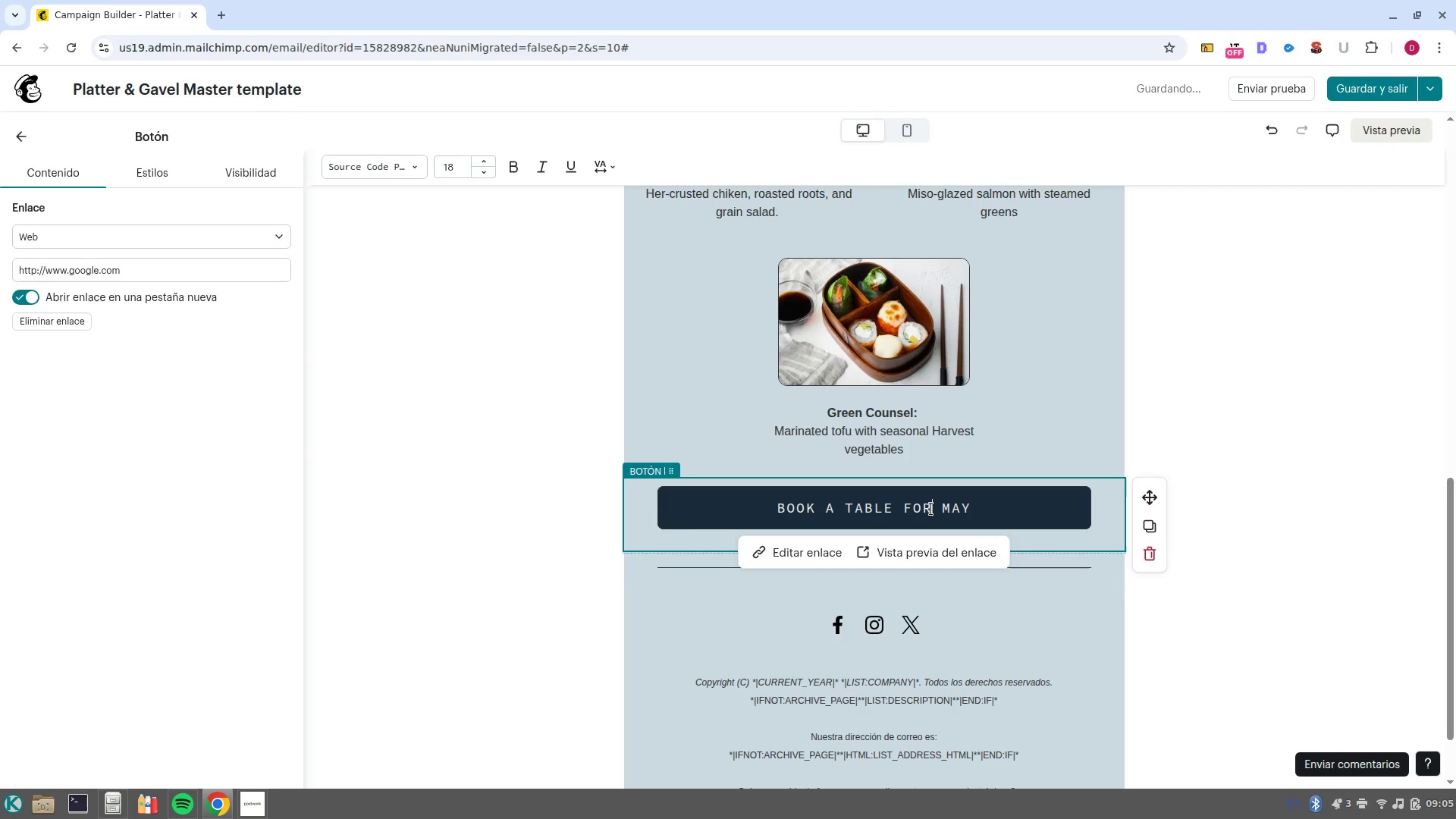 
triple_click([931, 509])
 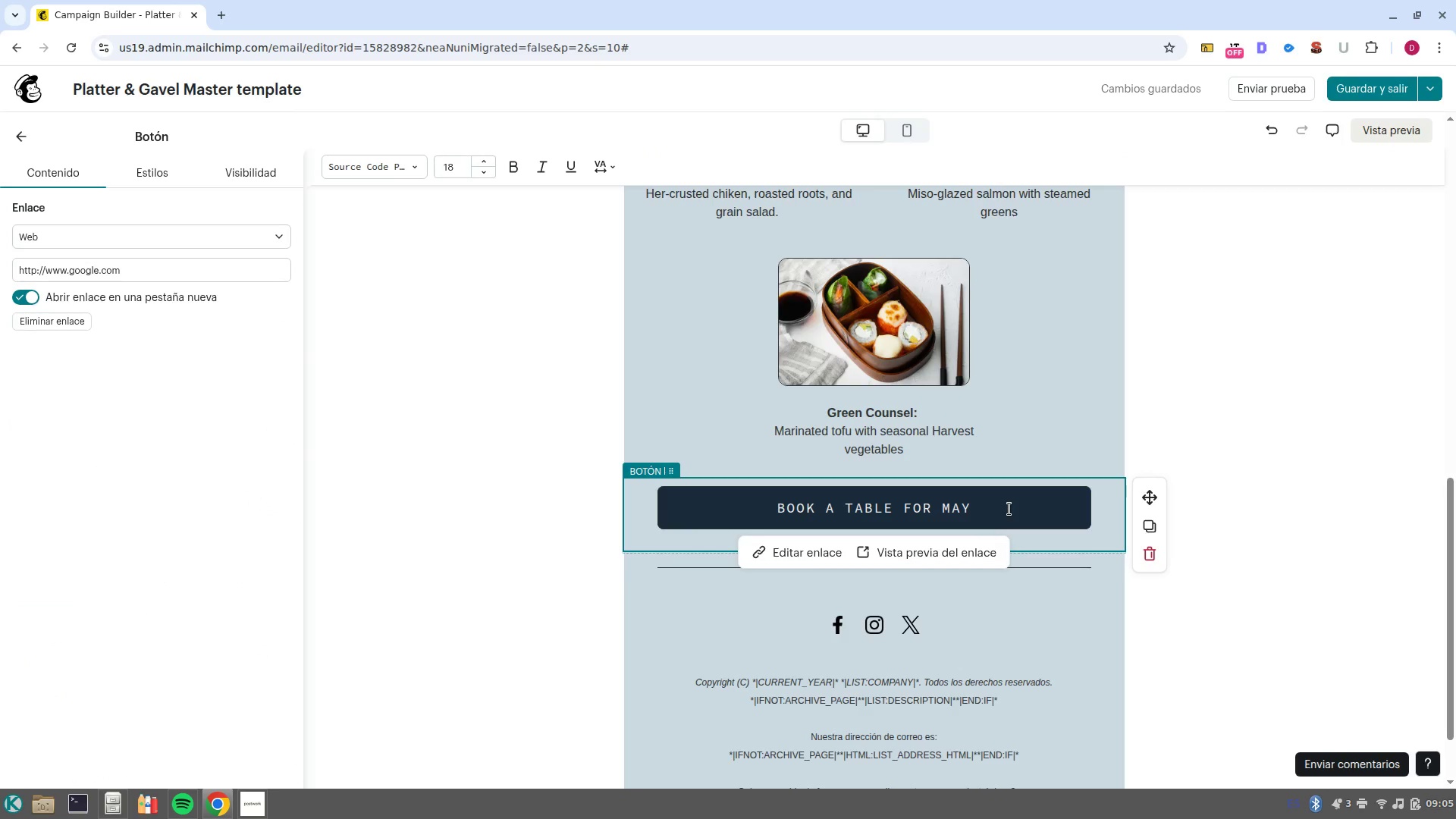 
left_click_drag(start_coordinate=[999, 509], to_coordinate=[701, 508])
 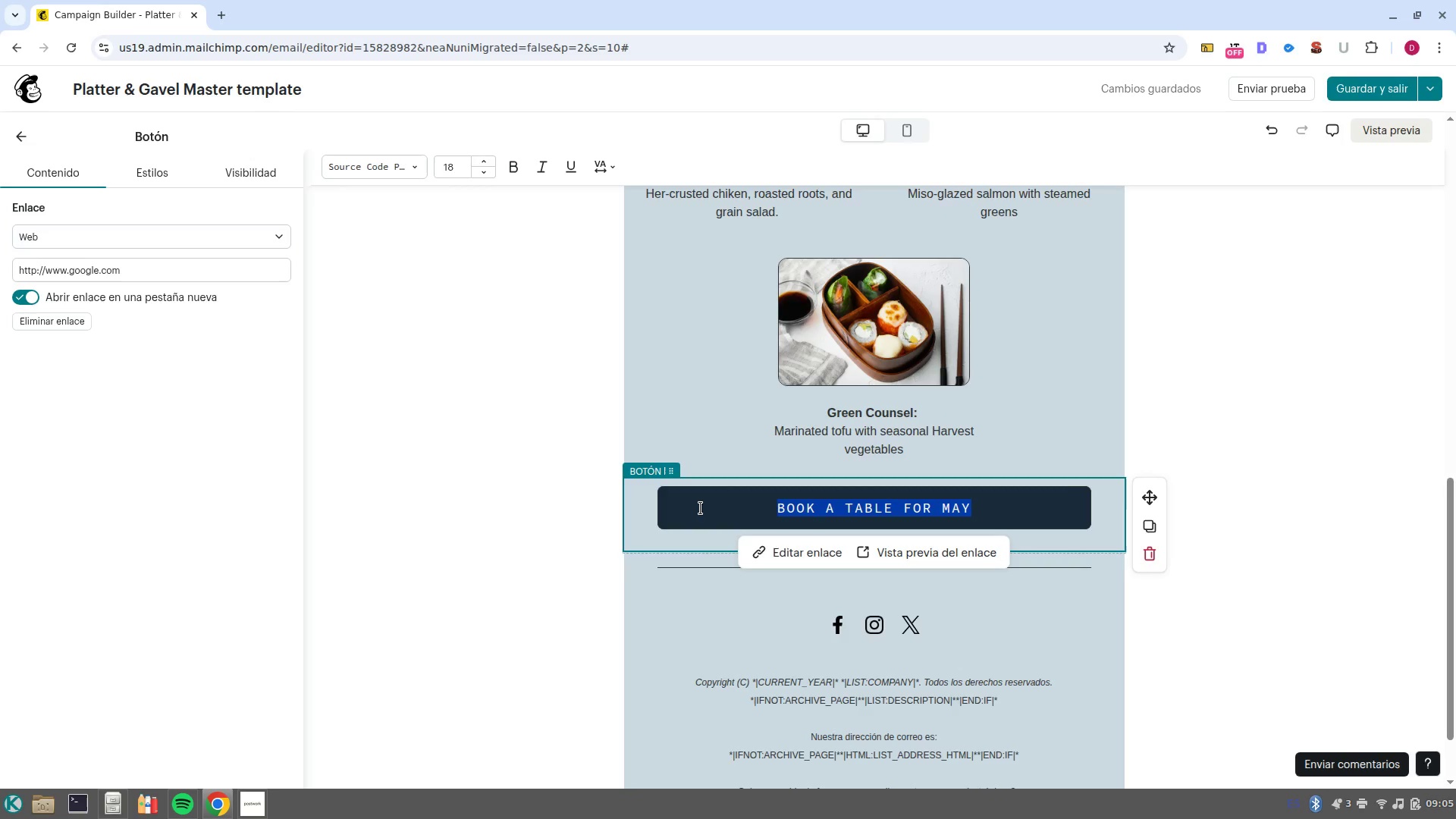 
type(Dow)
key(Backspace)
key(Backspace)
type(OWNLOAD DEPOSITION)
 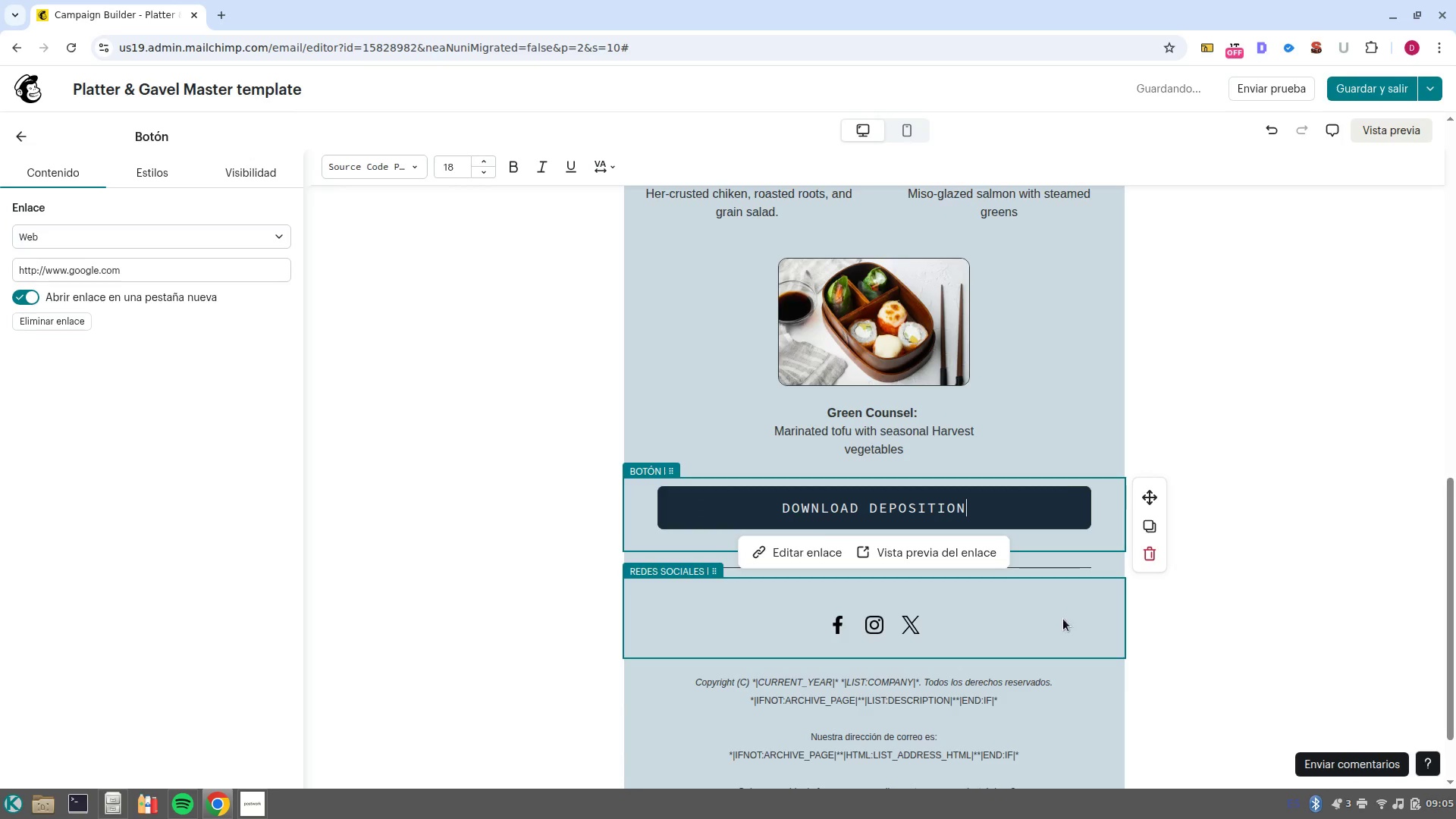 
wait(5.57)
 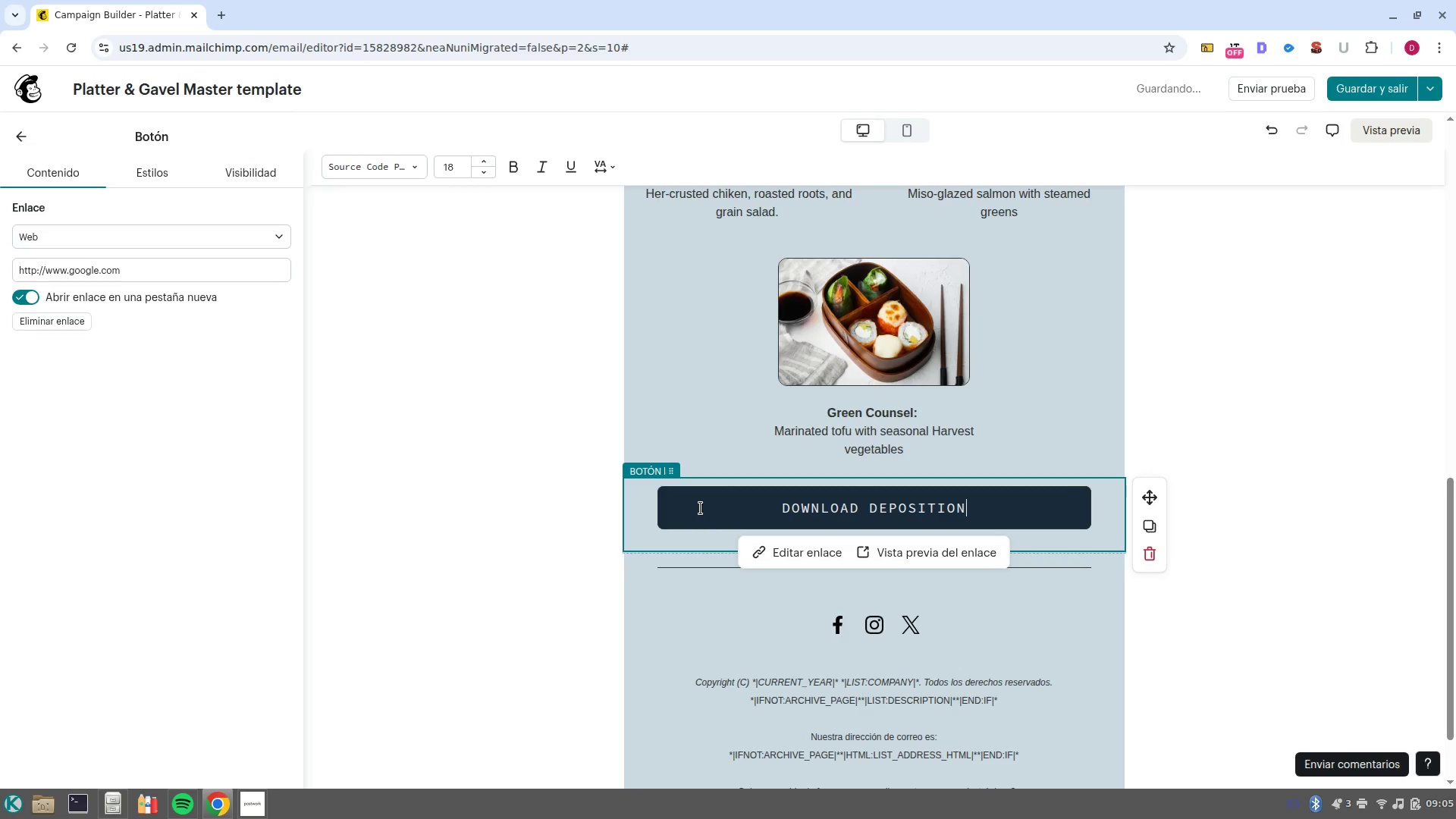 
left_click([1208, 633])
 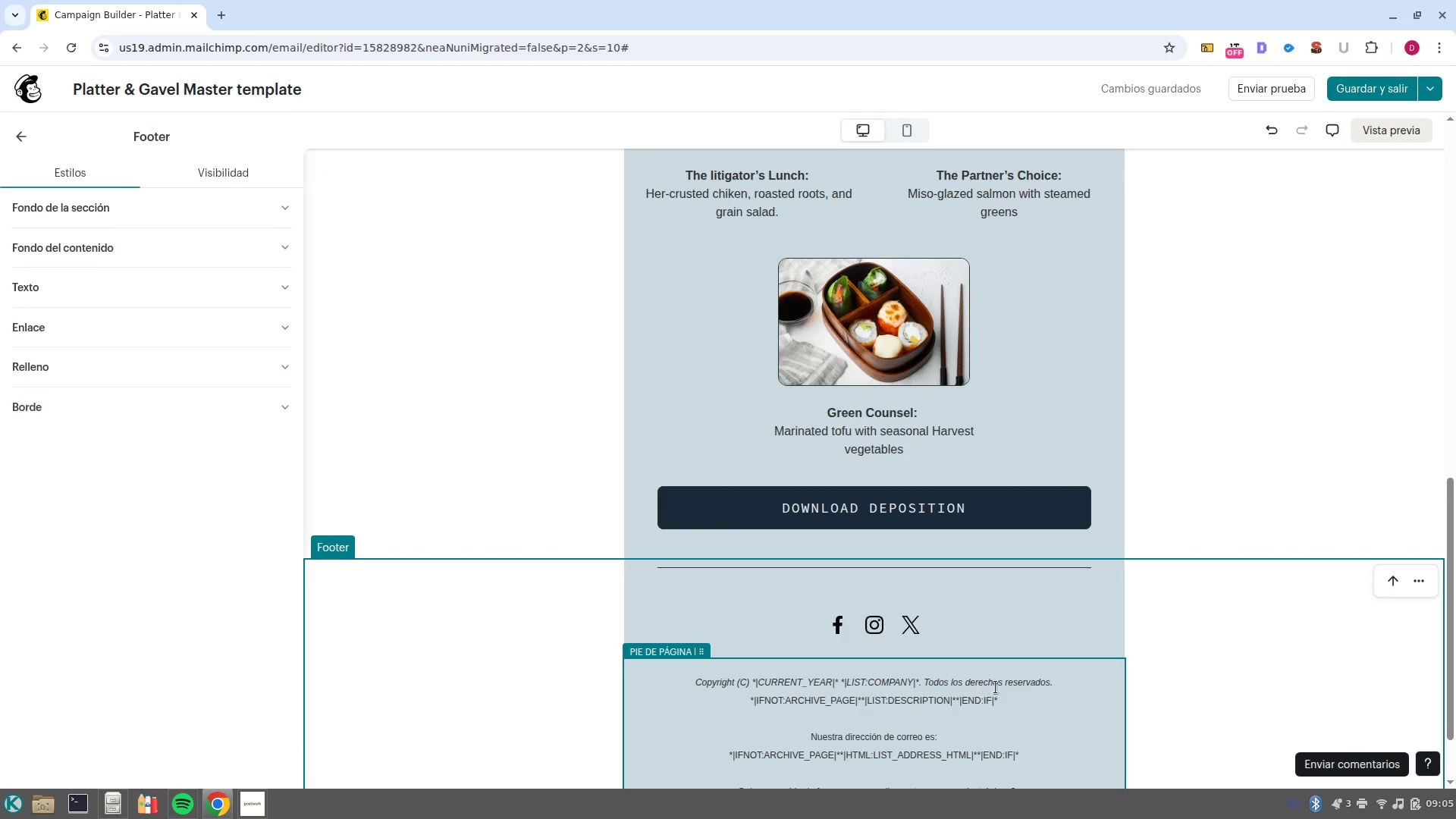 
scroll: coordinate [995, 689], scroll_direction: down, amount: 5.0
 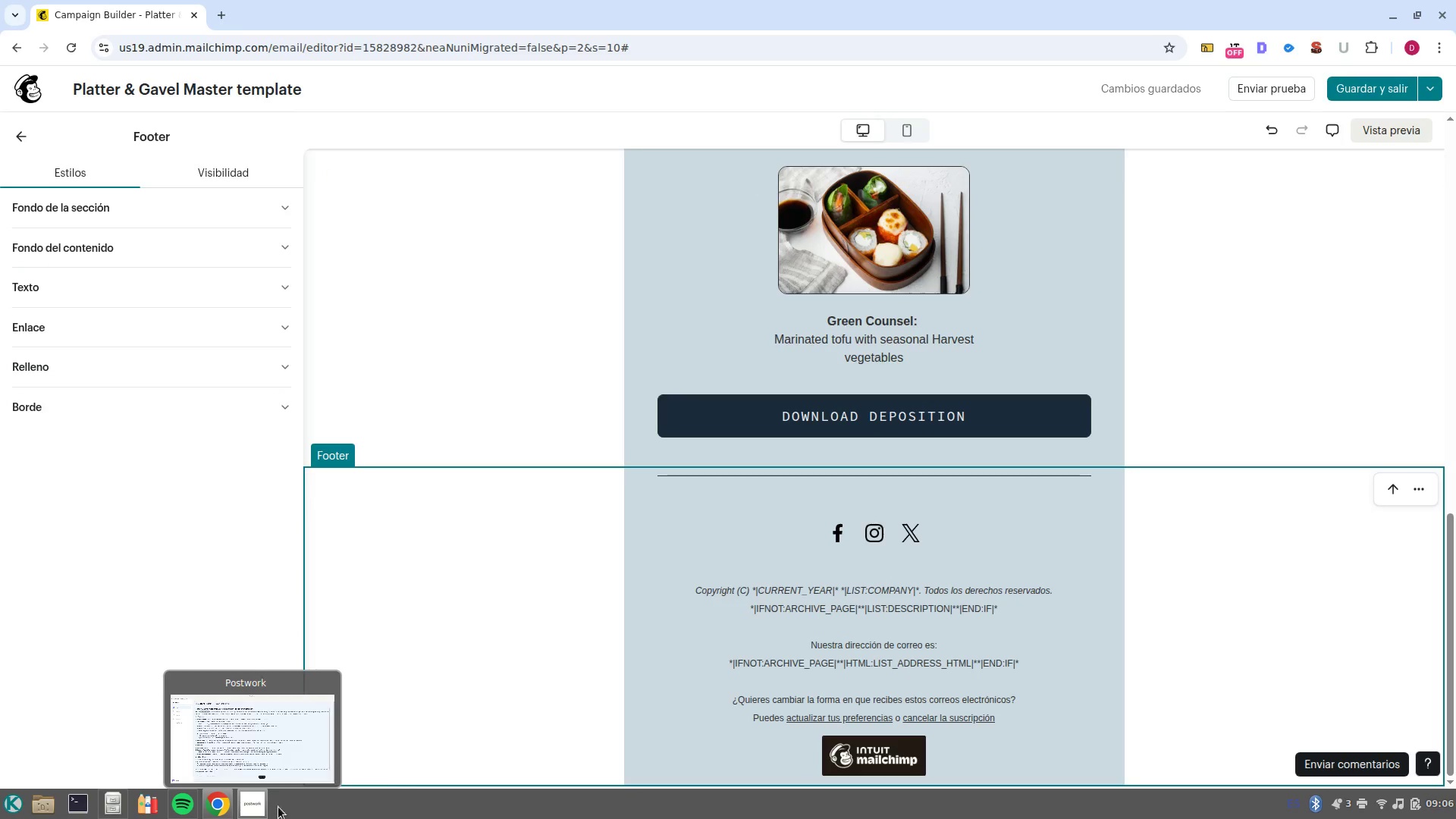 
left_click([292, 777])
 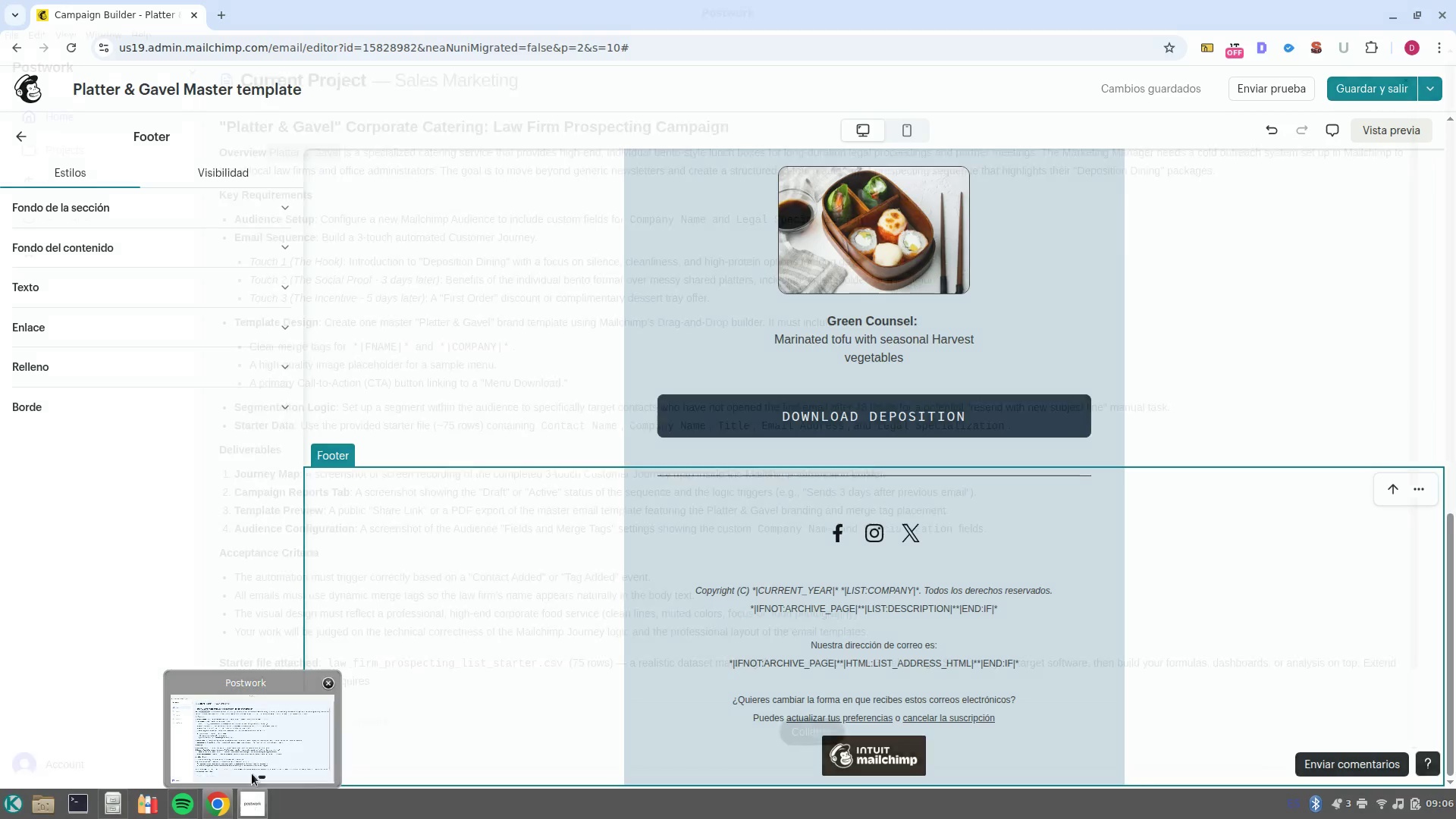 
left_click([252, 753])